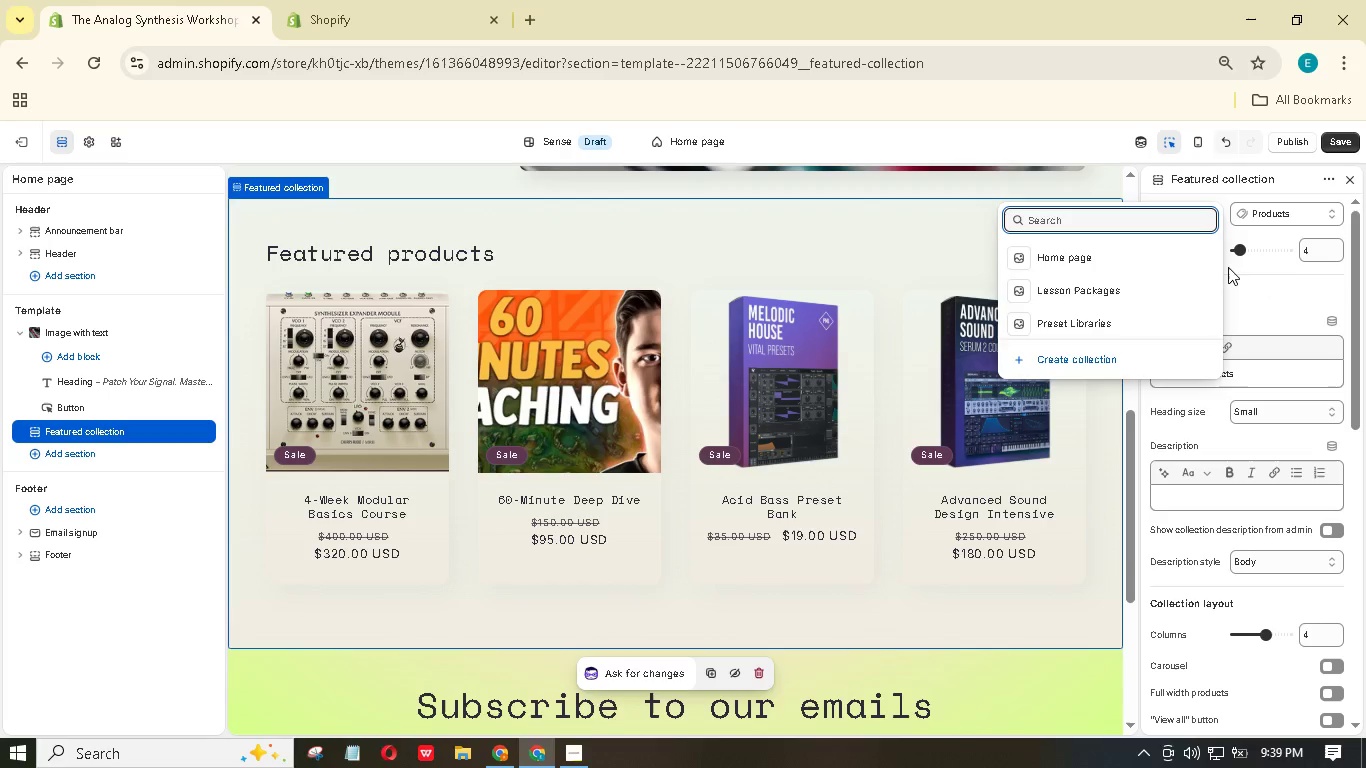 
left_click([1138, 291])
 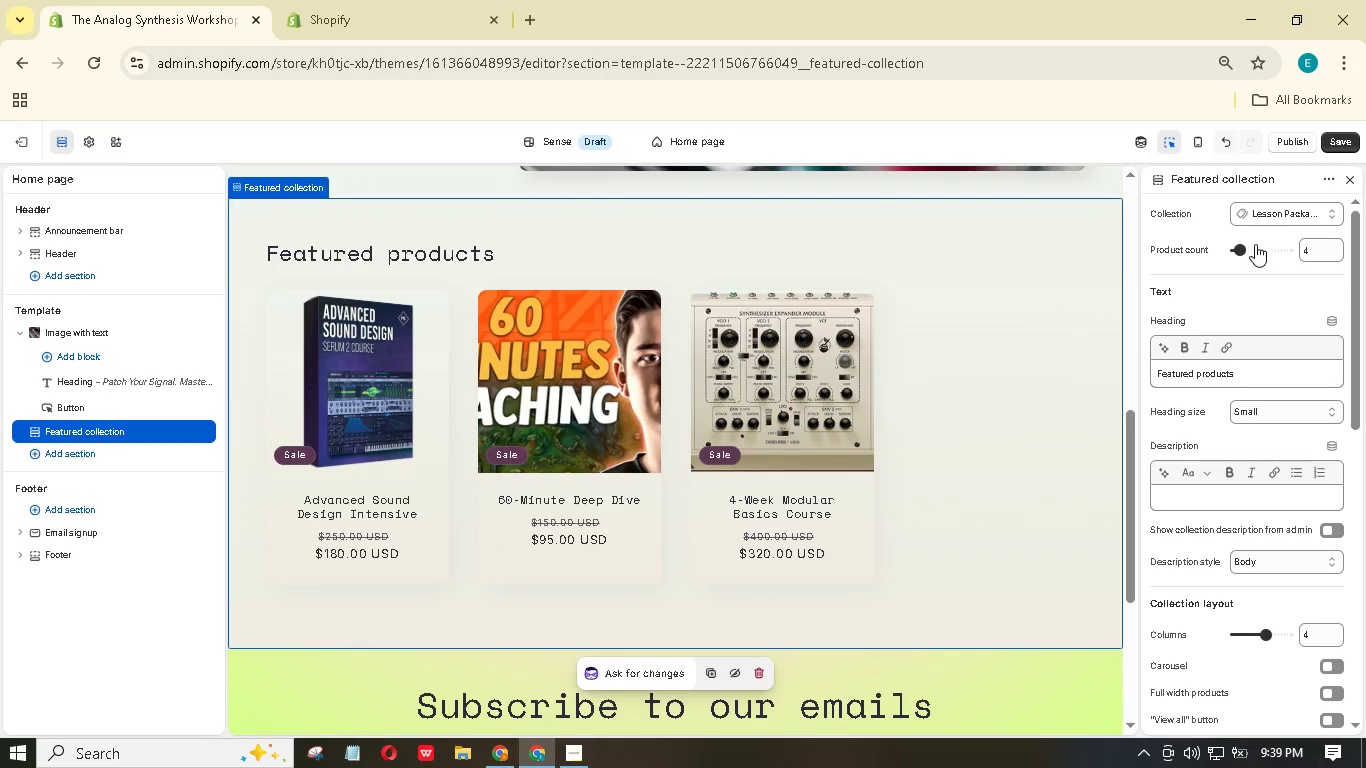 
wait(6.36)
 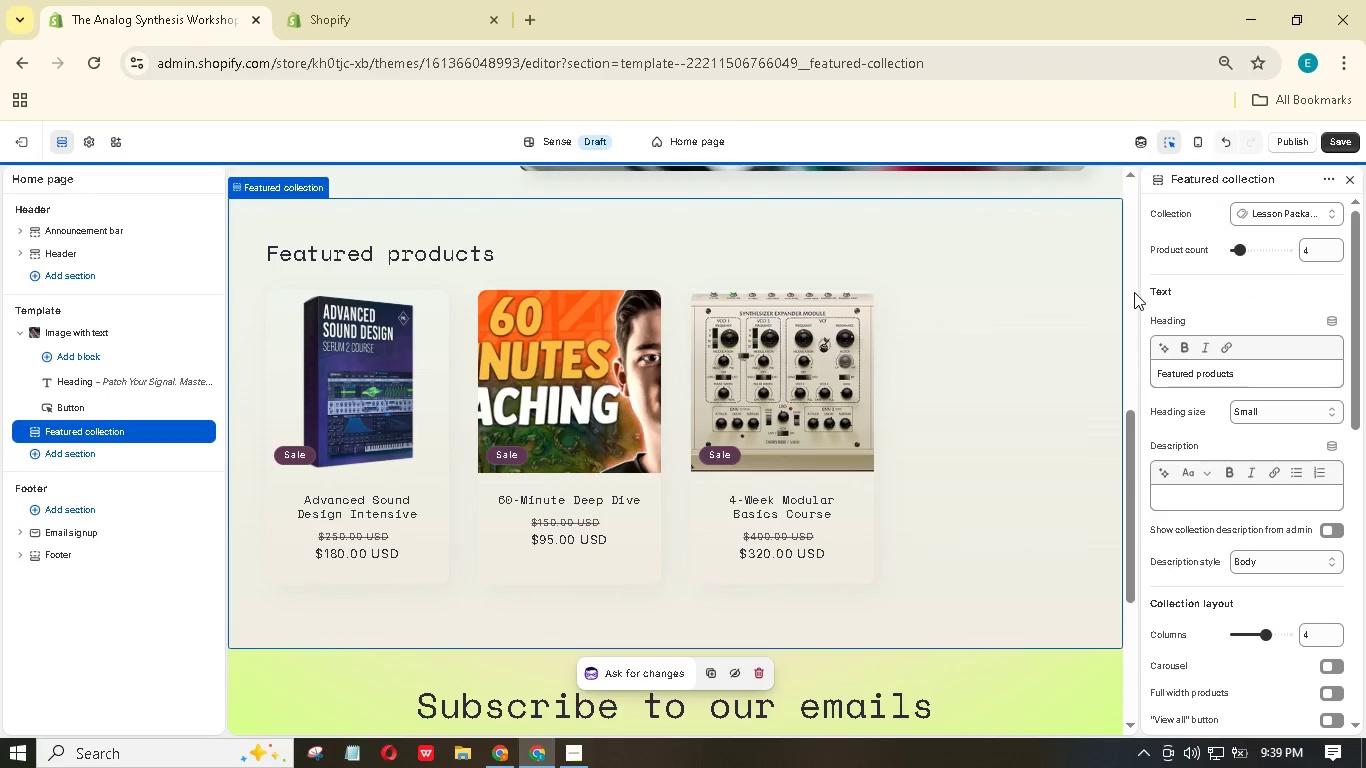 
left_click_drag(start_coordinate=[1245, 247], to_coordinate=[1236, 250])
 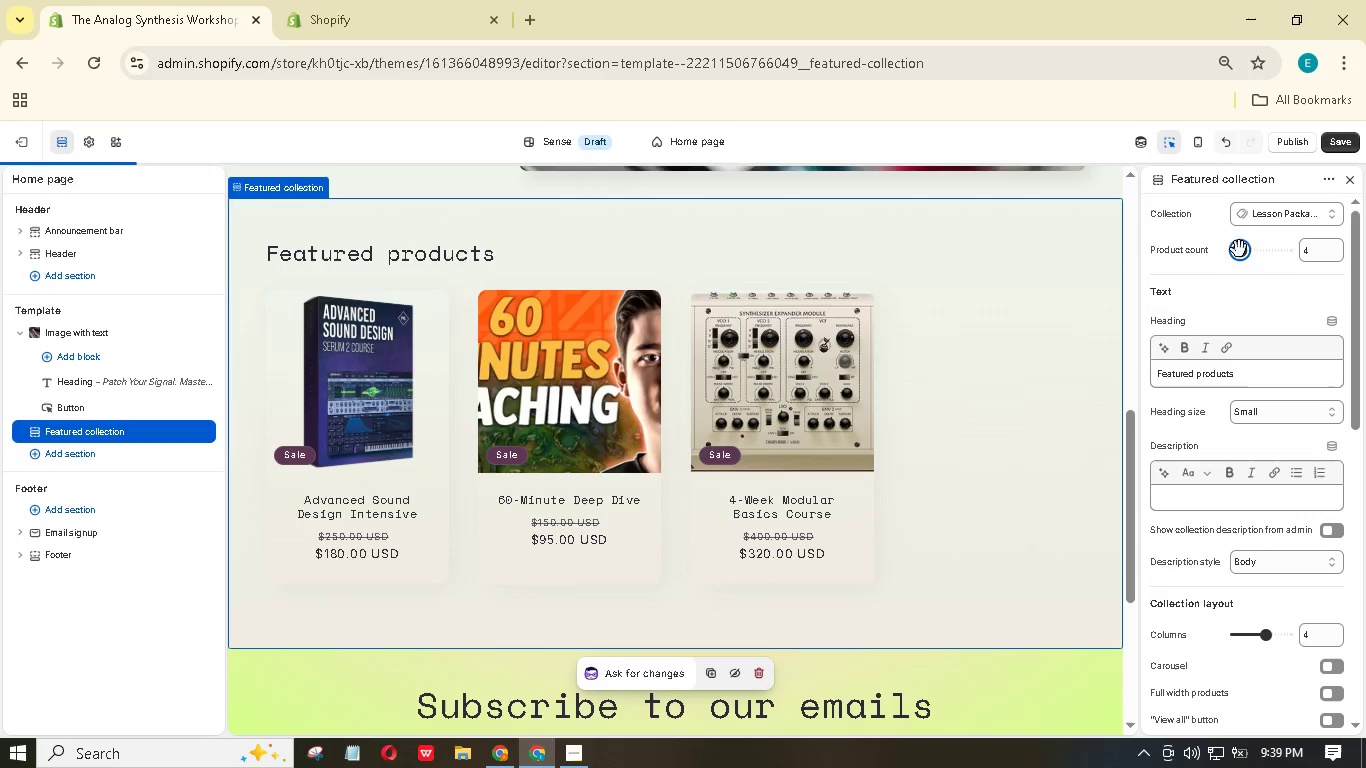 
left_click_drag(start_coordinate=[1314, 246], to_coordinate=[1300, 248])
 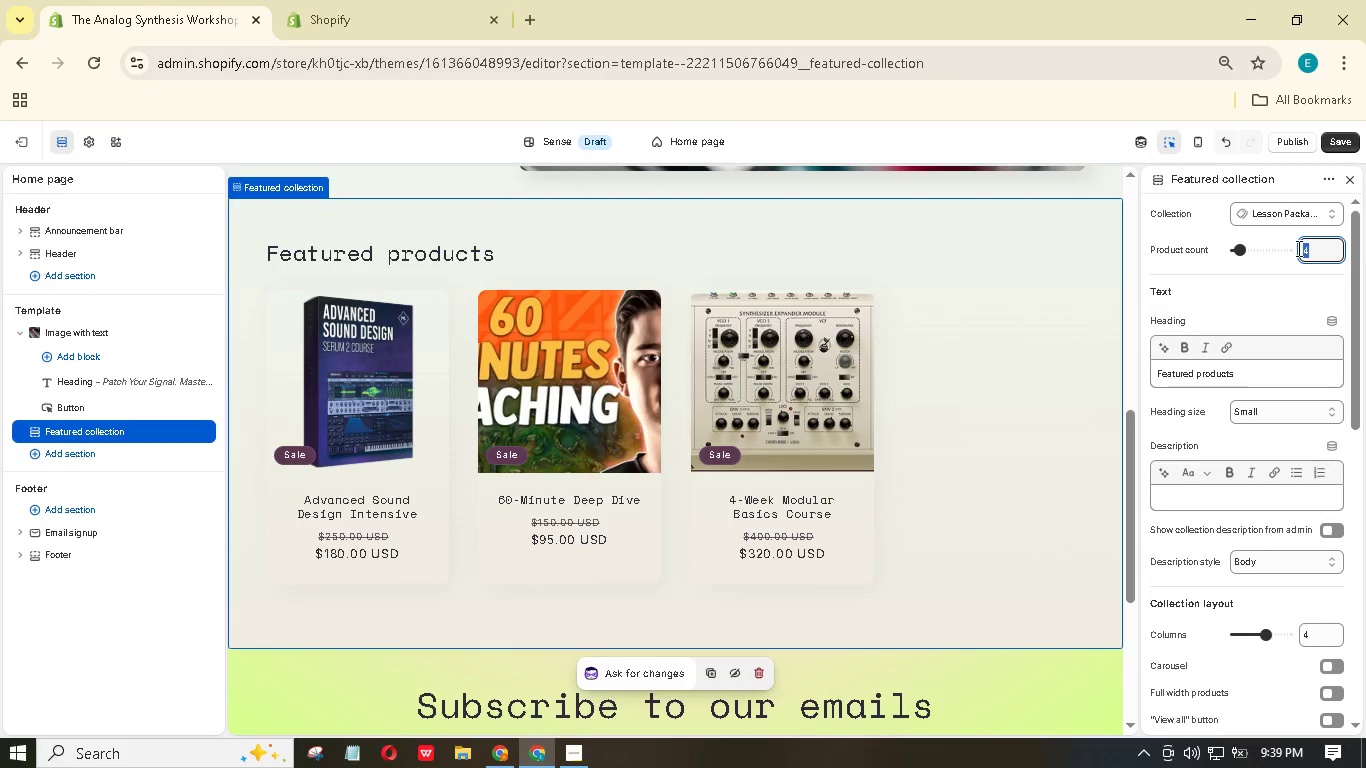 
key(Numpad3)
 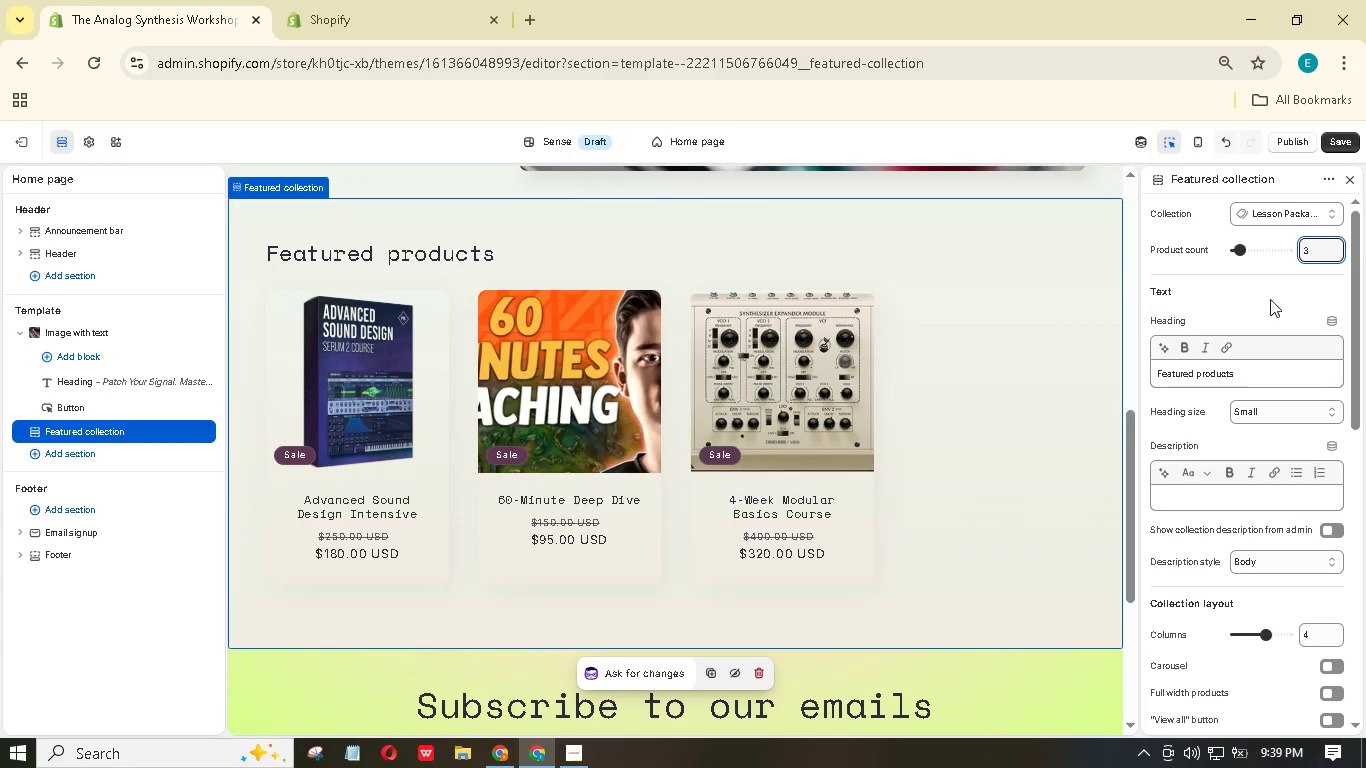 
left_click([1266, 307])
 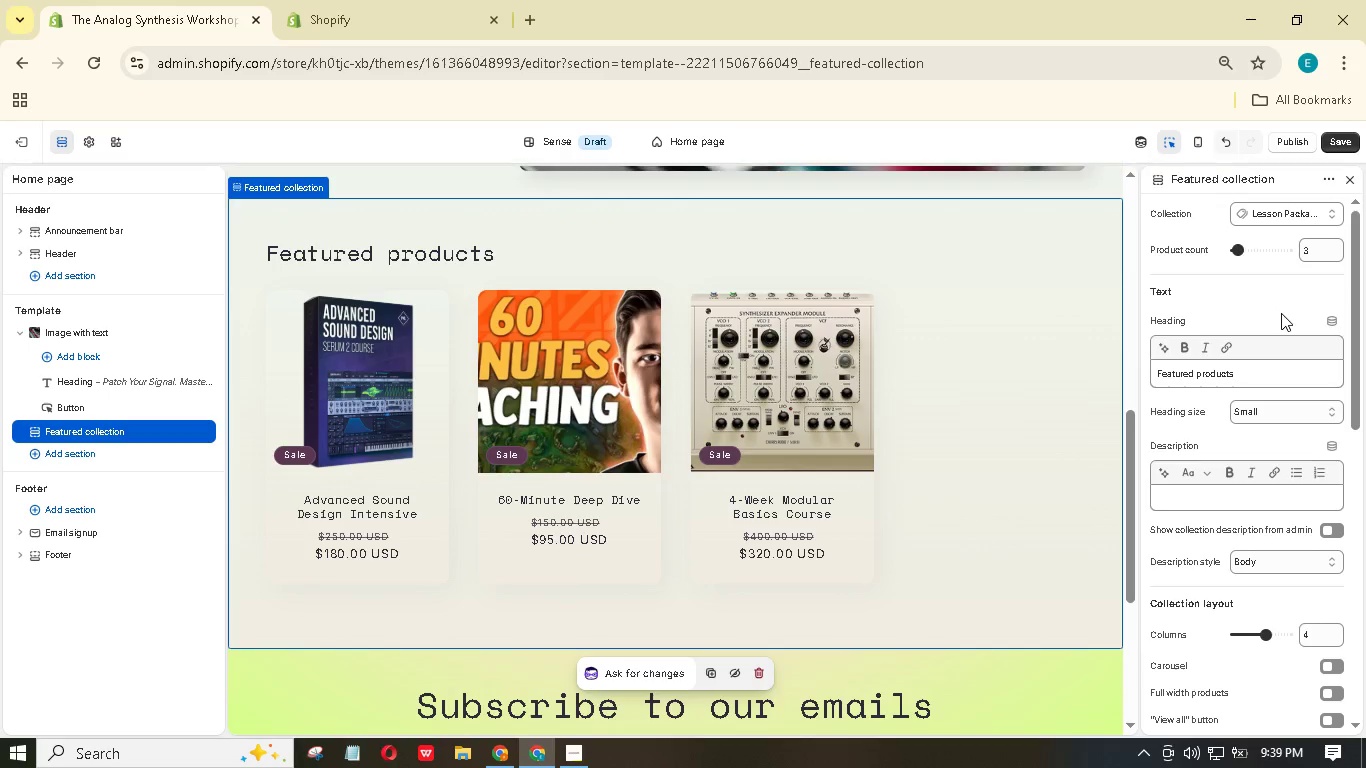 
scroll: coordinate [1281, 313], scroll_direction: up, amount: 1.0
 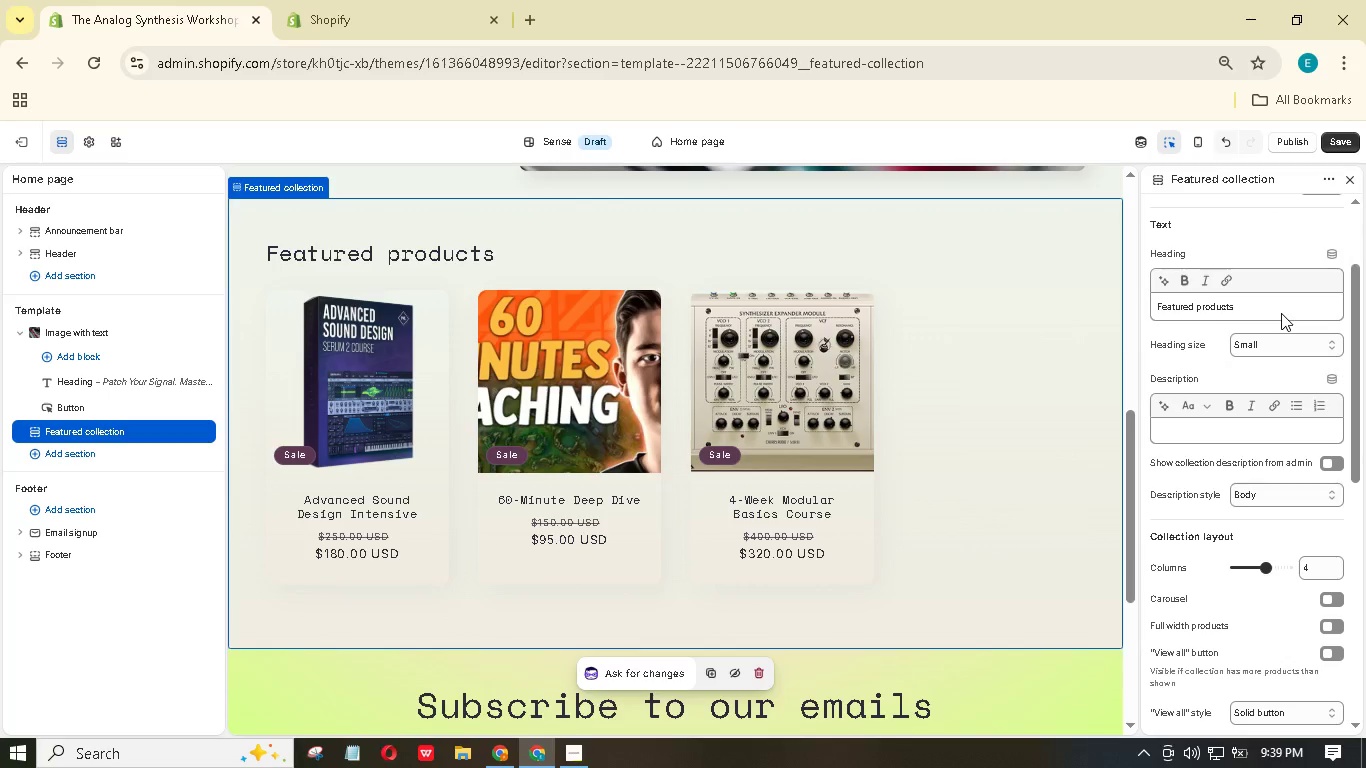 
scroll: coordinate [1281, 313], scroll_direction: down, amount: 1.0
 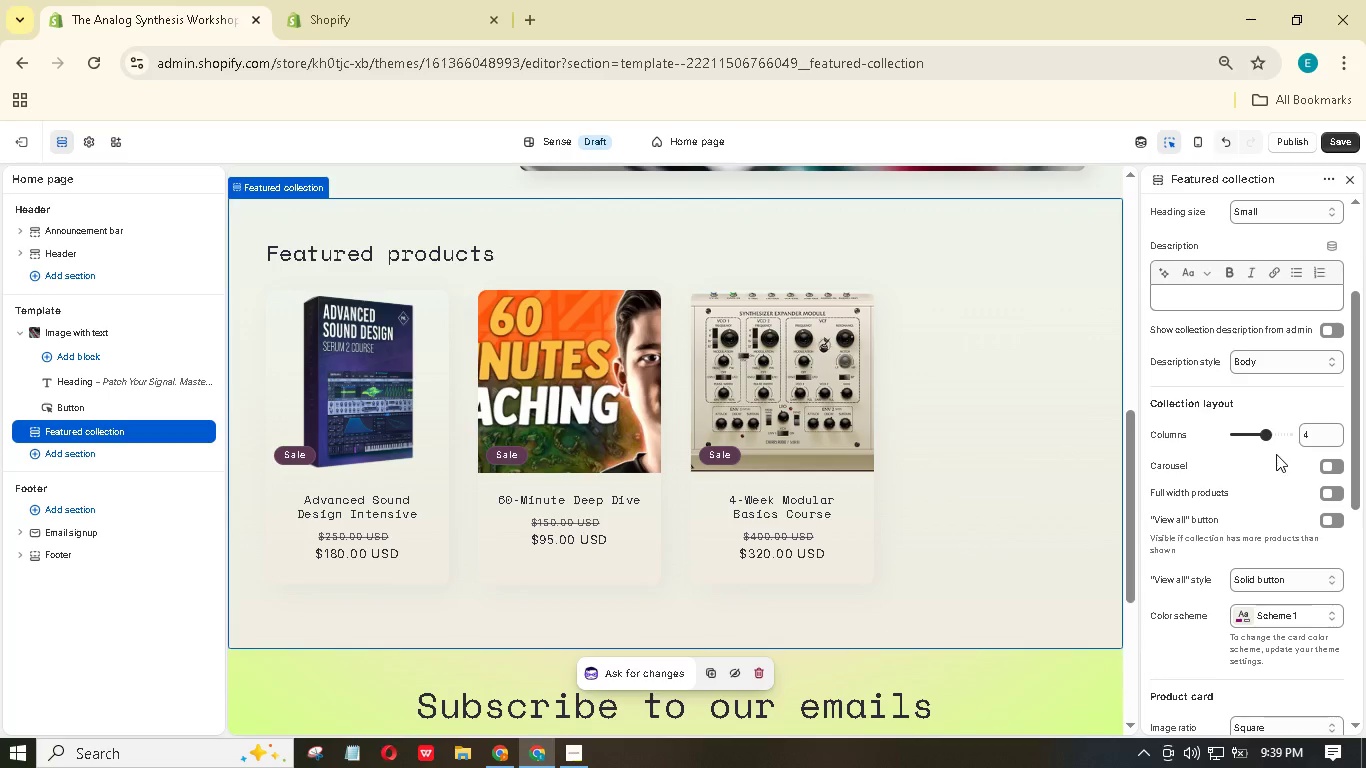 
left_click_drag(start_coordinate=[1267, 434], to_coordinate=[1254, 432])
 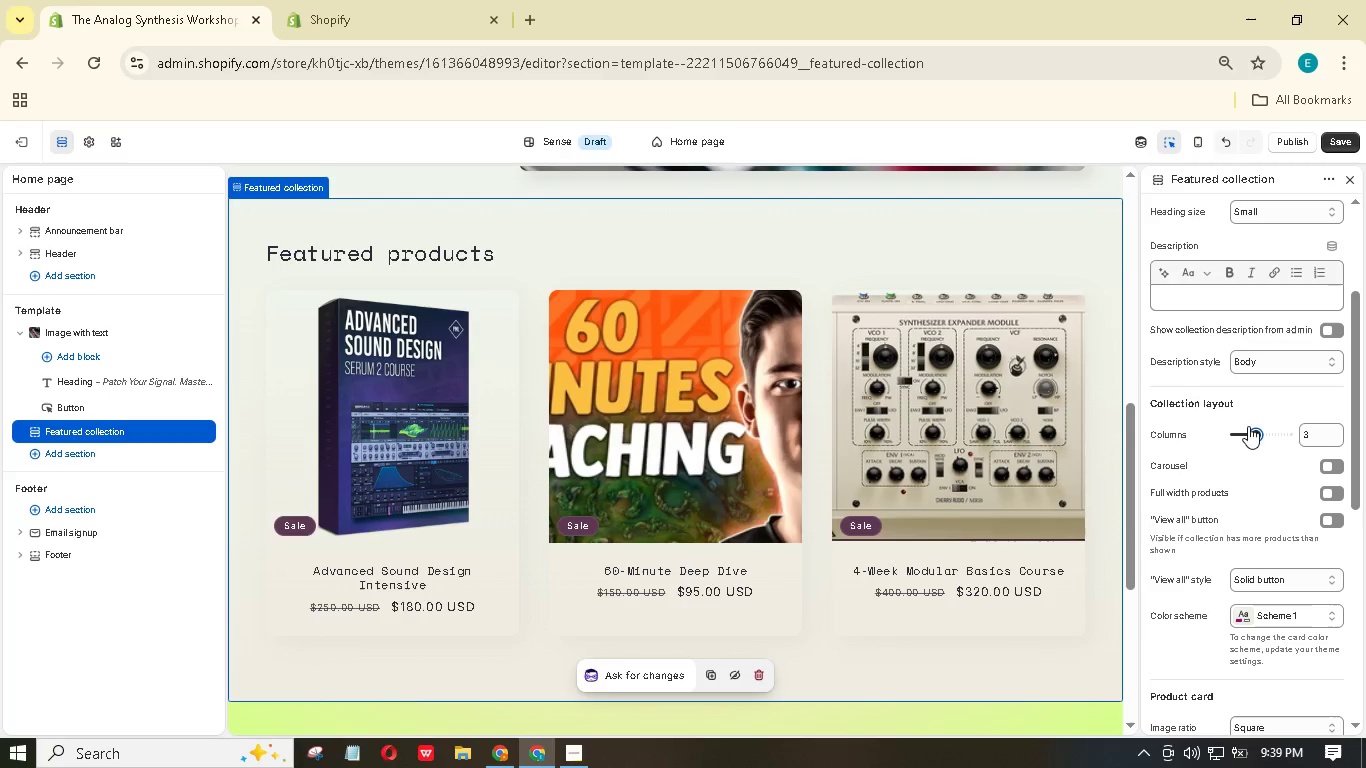 
wait(17.91)
 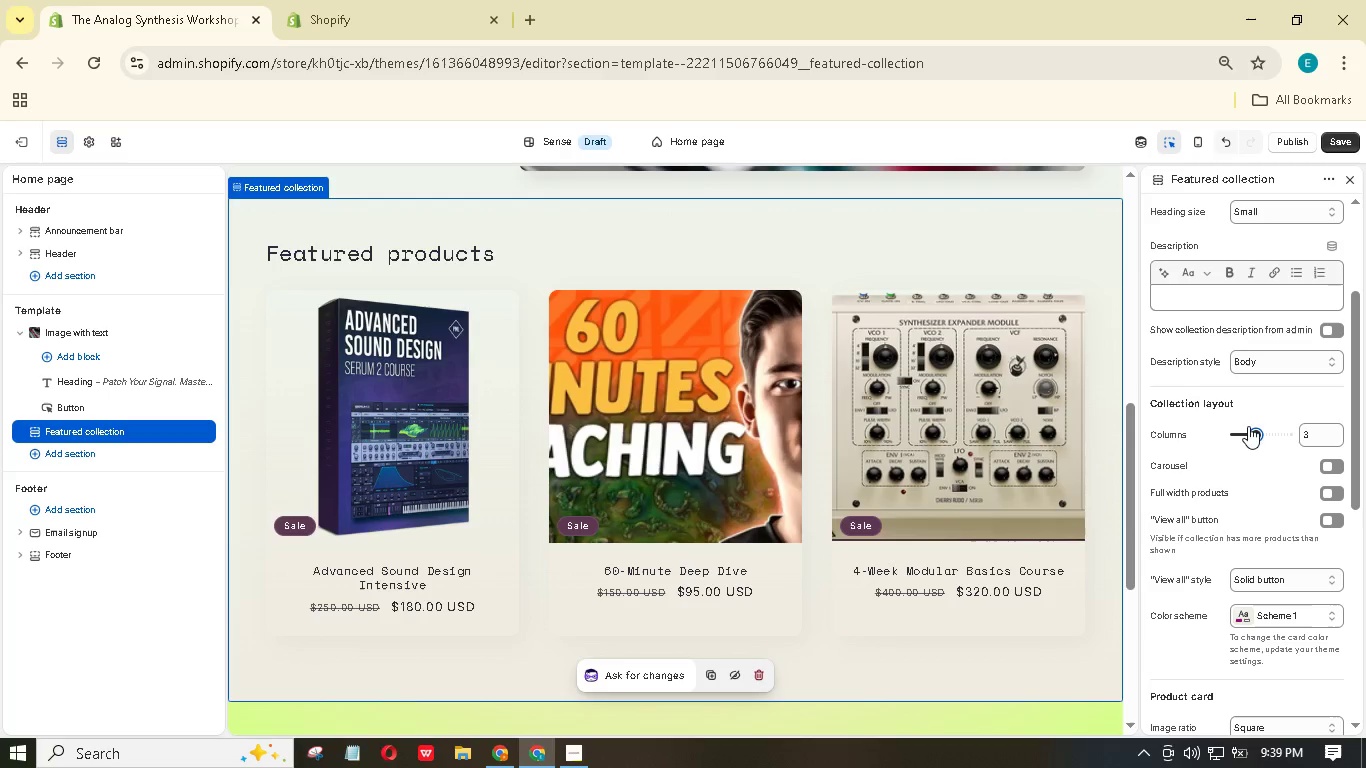 
scroll: coordinate [1289, 340], scroll_direction: up, amount: 9.0
 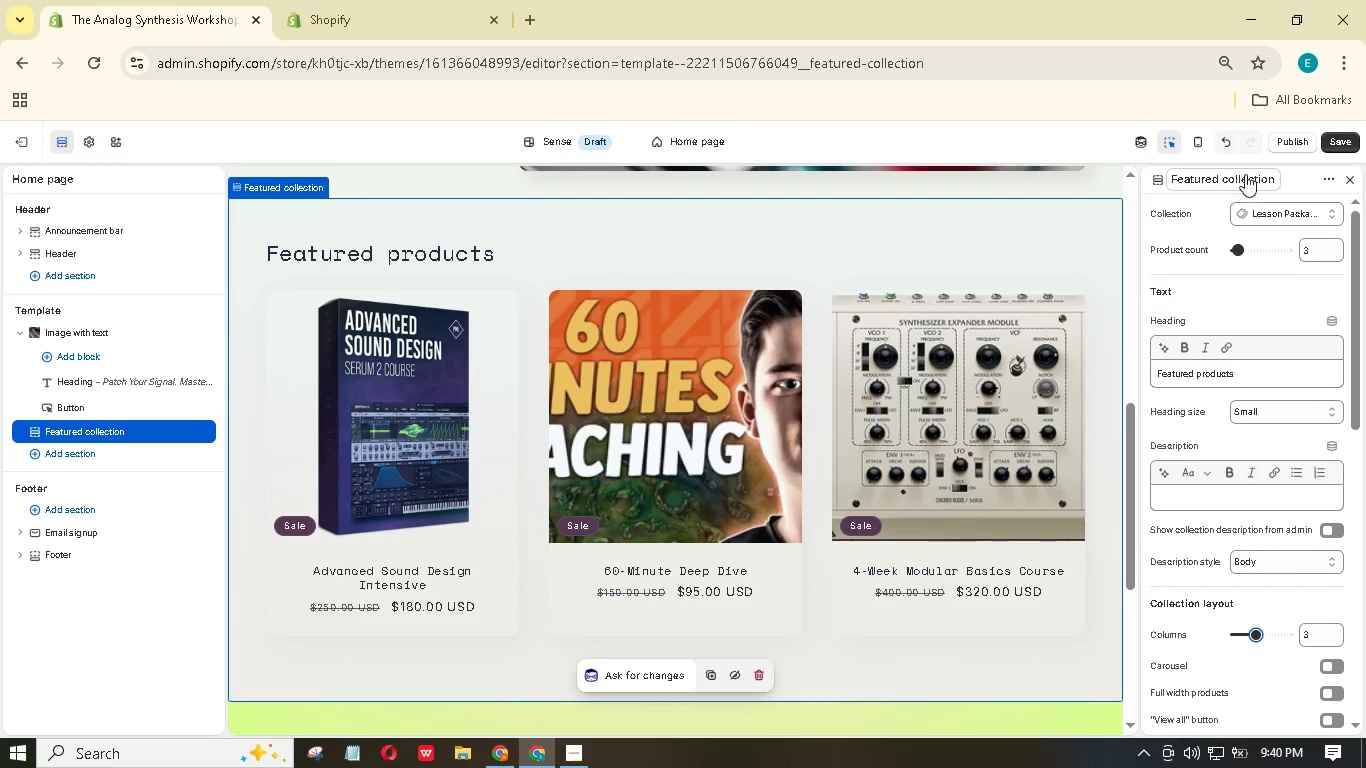 
left_click([1243, 179])
 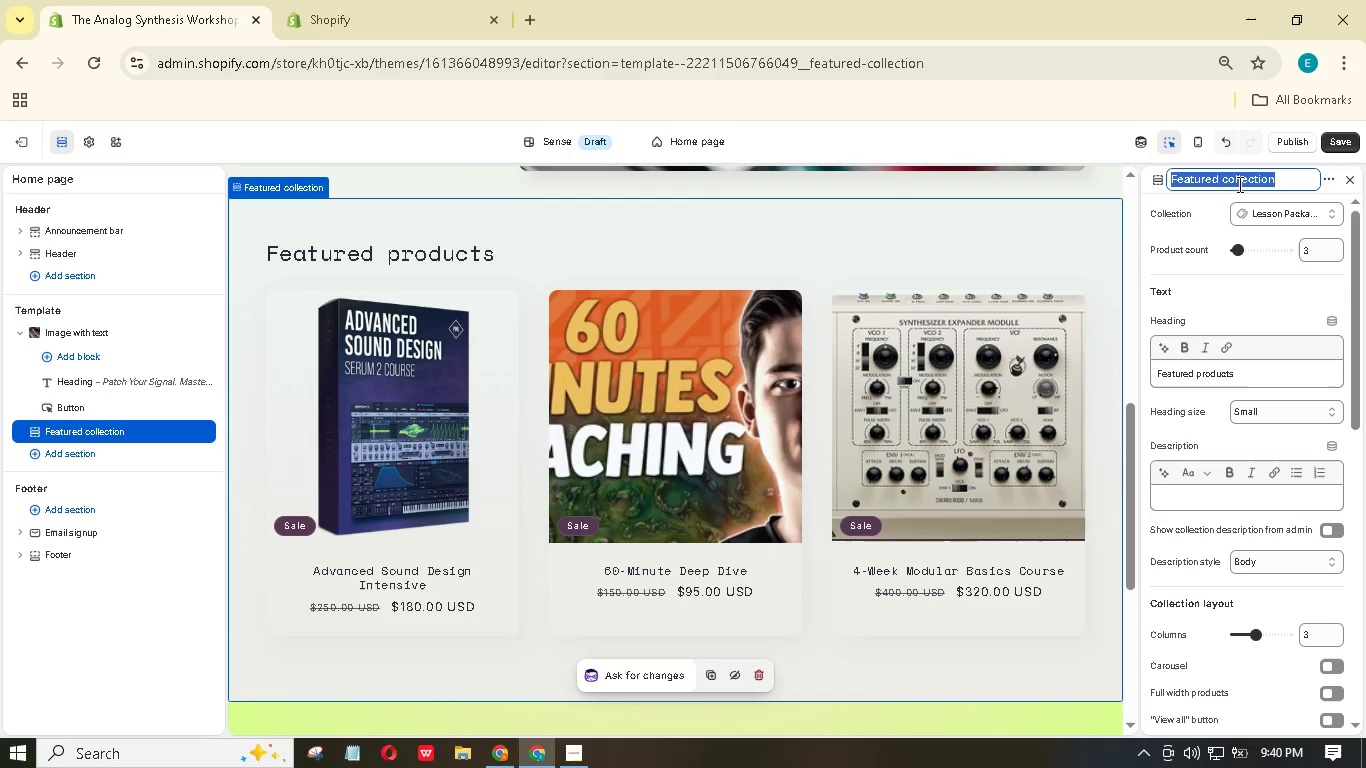 
type(Virtual Coaching fot )
key(Backspace)
key(Backspace)
type(r Electronic Musicians)
 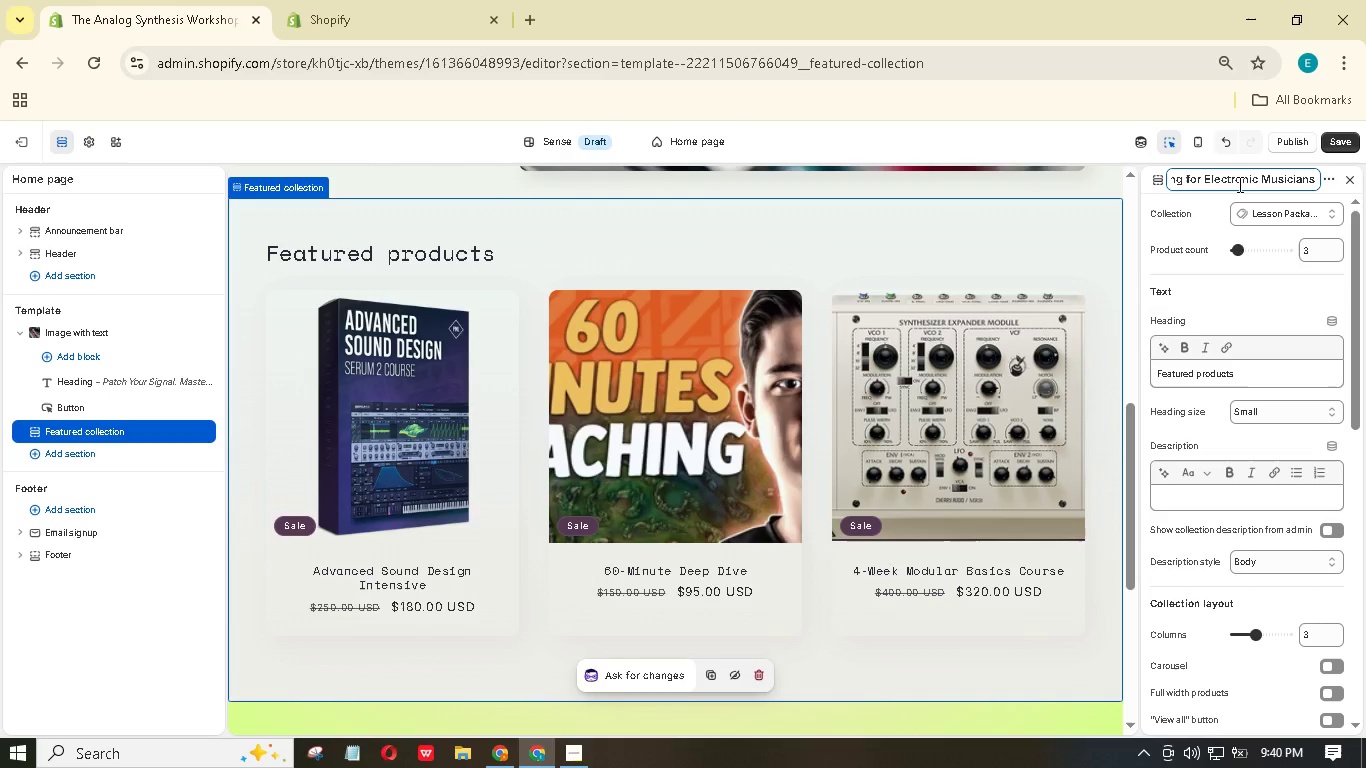 
left_click([1214, 231])
 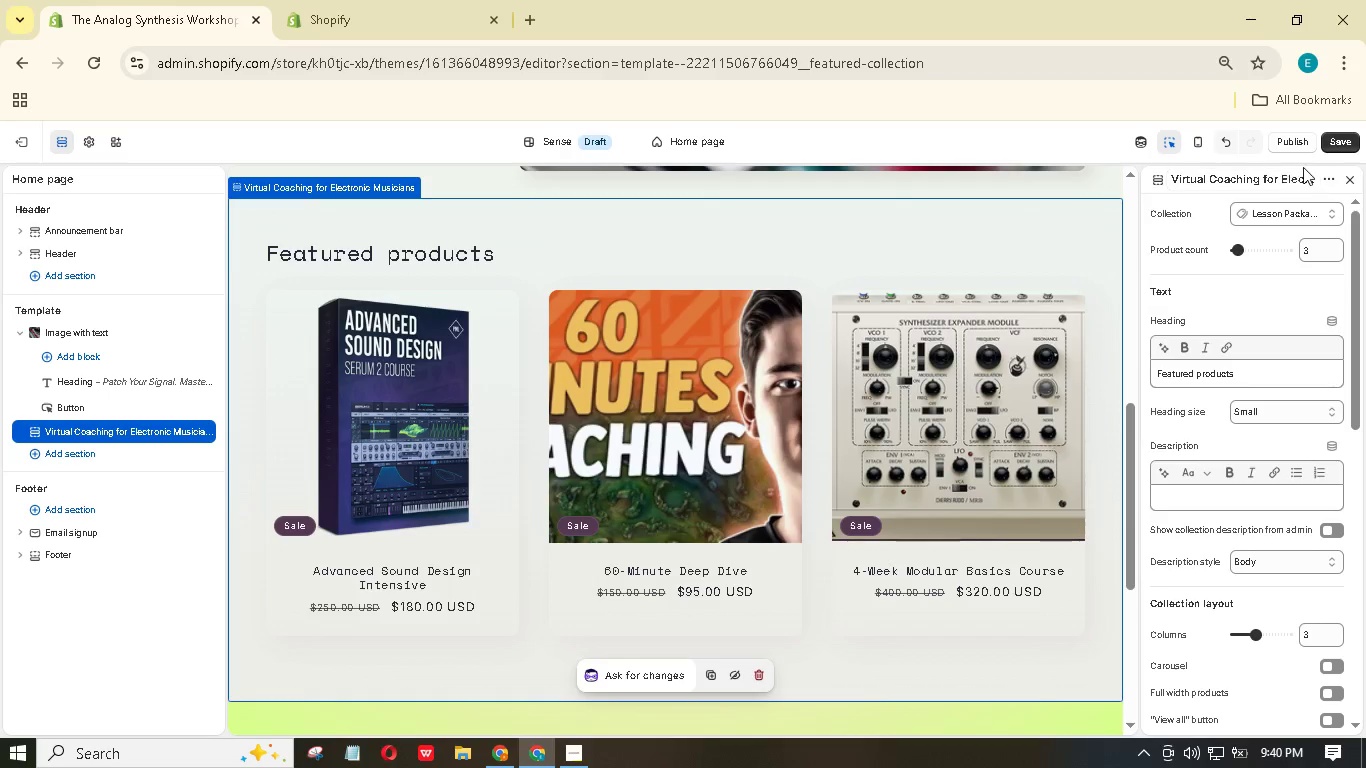 
left_click([1341, 145])
 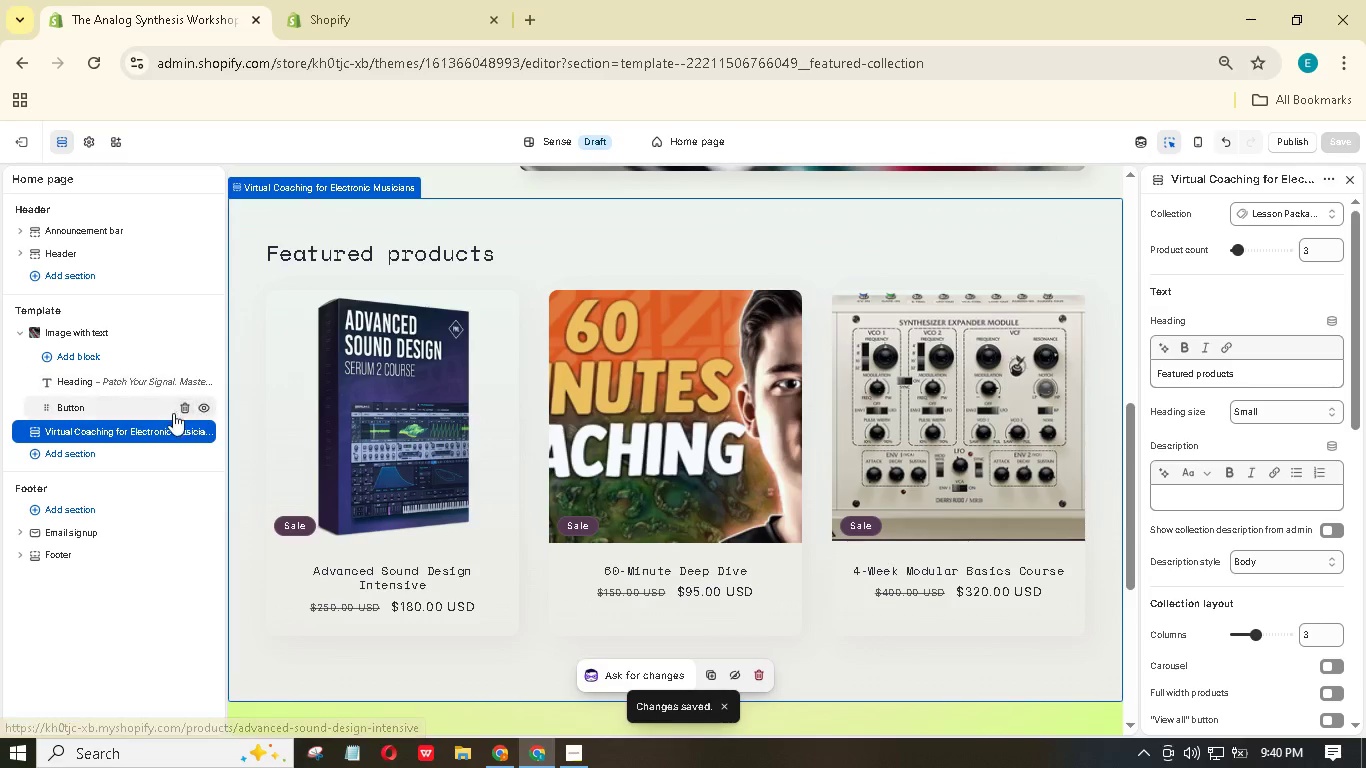 
wait(6.81)
 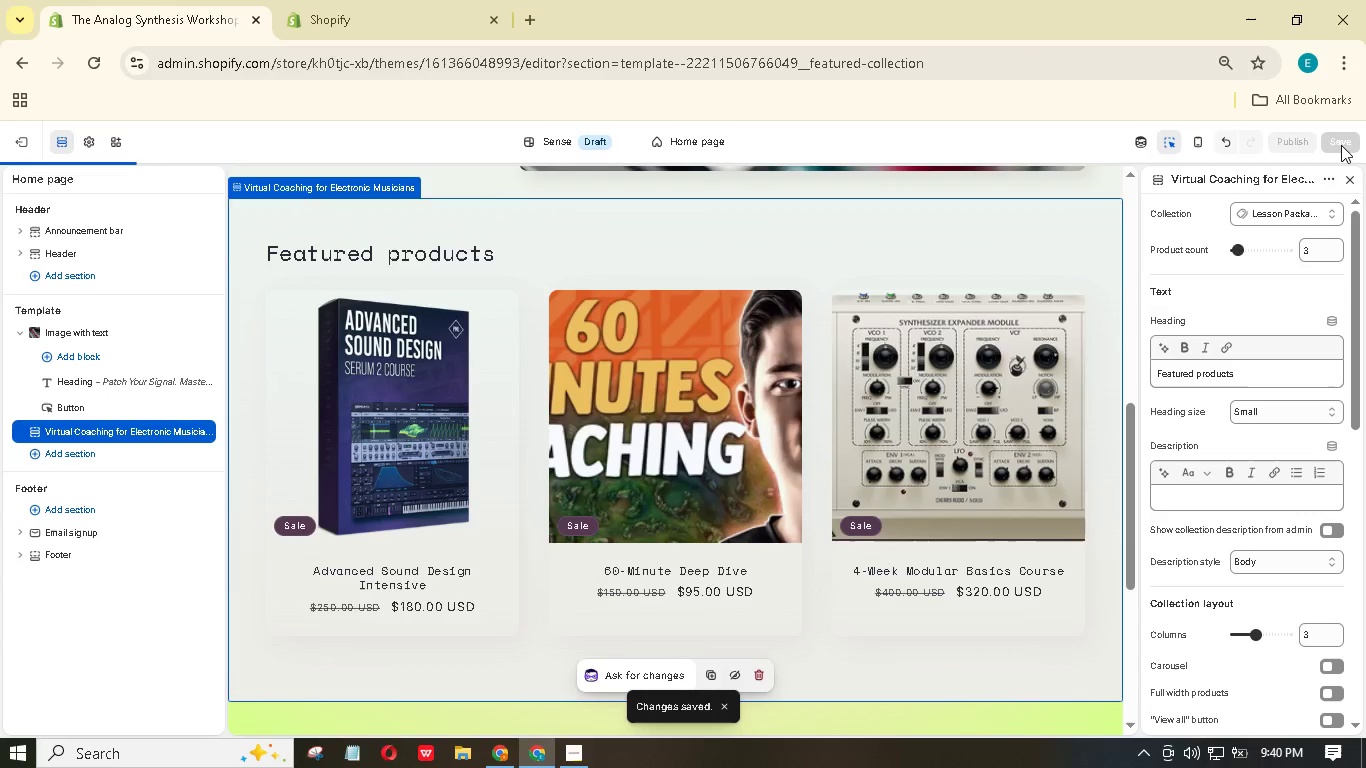 
left_click([380, 257])
 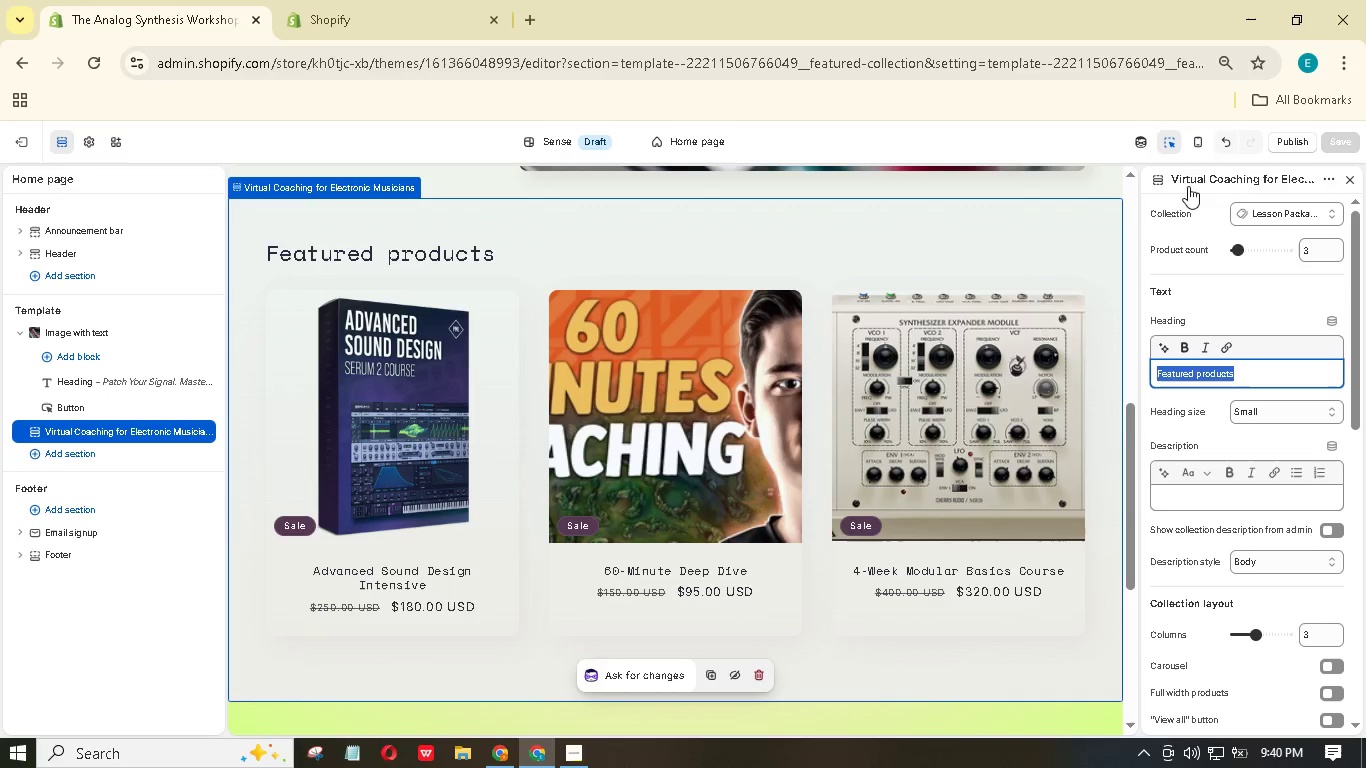 
left_click([1326, 180])
 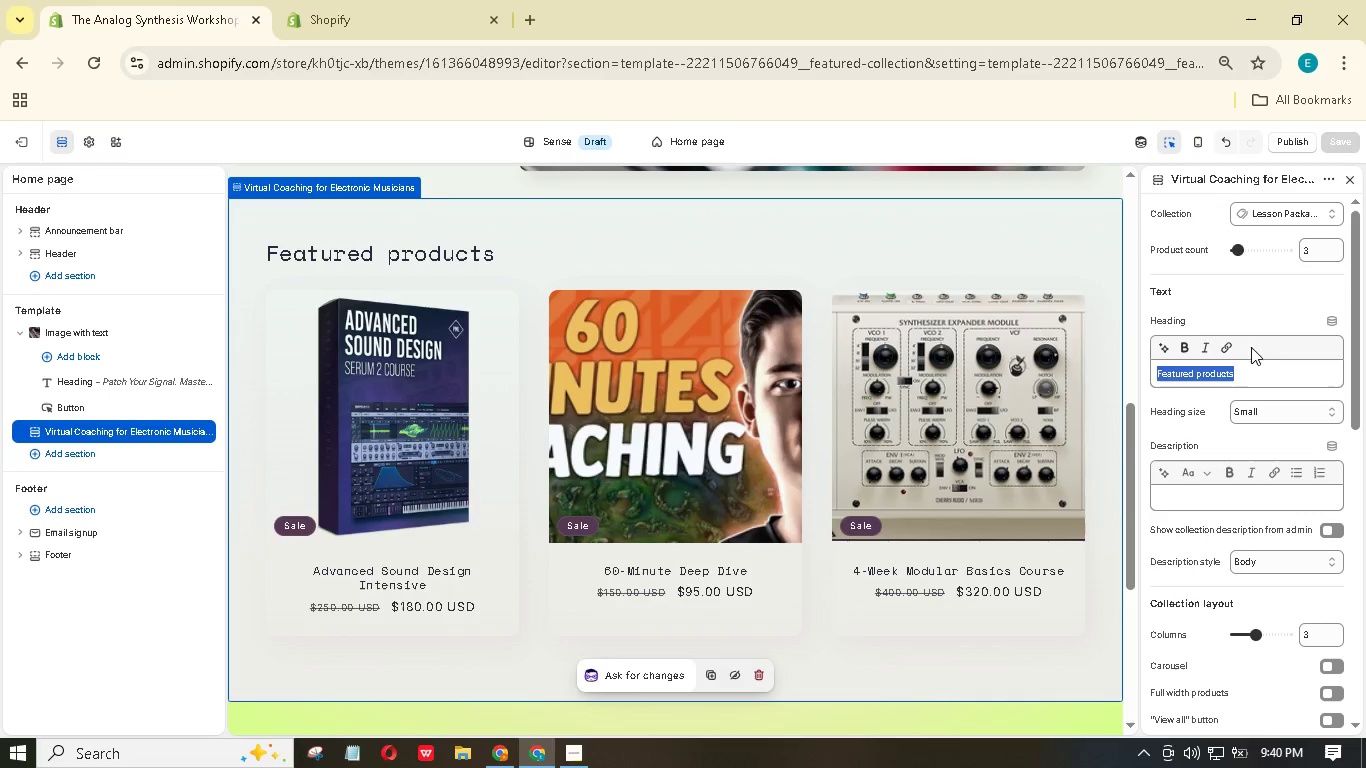 
left_click([1252, 373])
 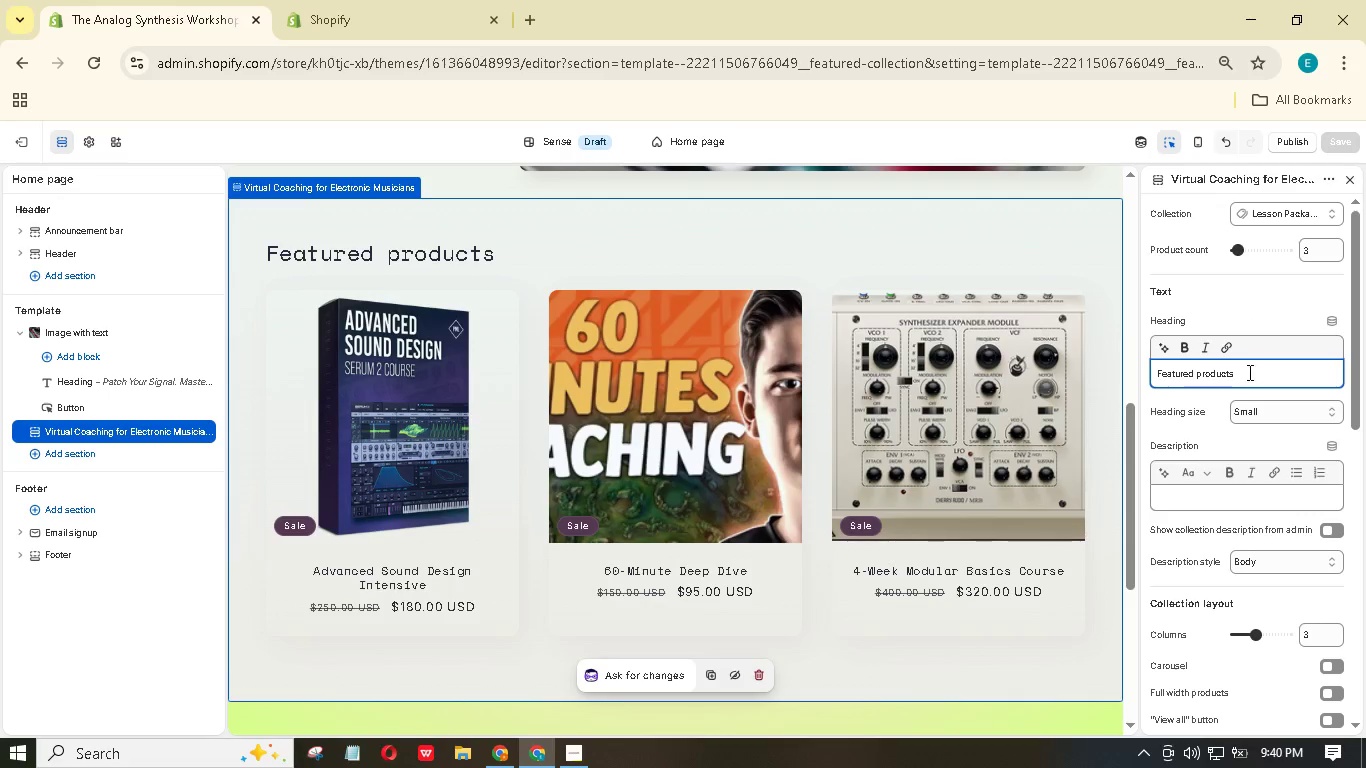 
left_click_drag(start_coordinate=[1249, 373], to_coordinate=[1091, 376])
 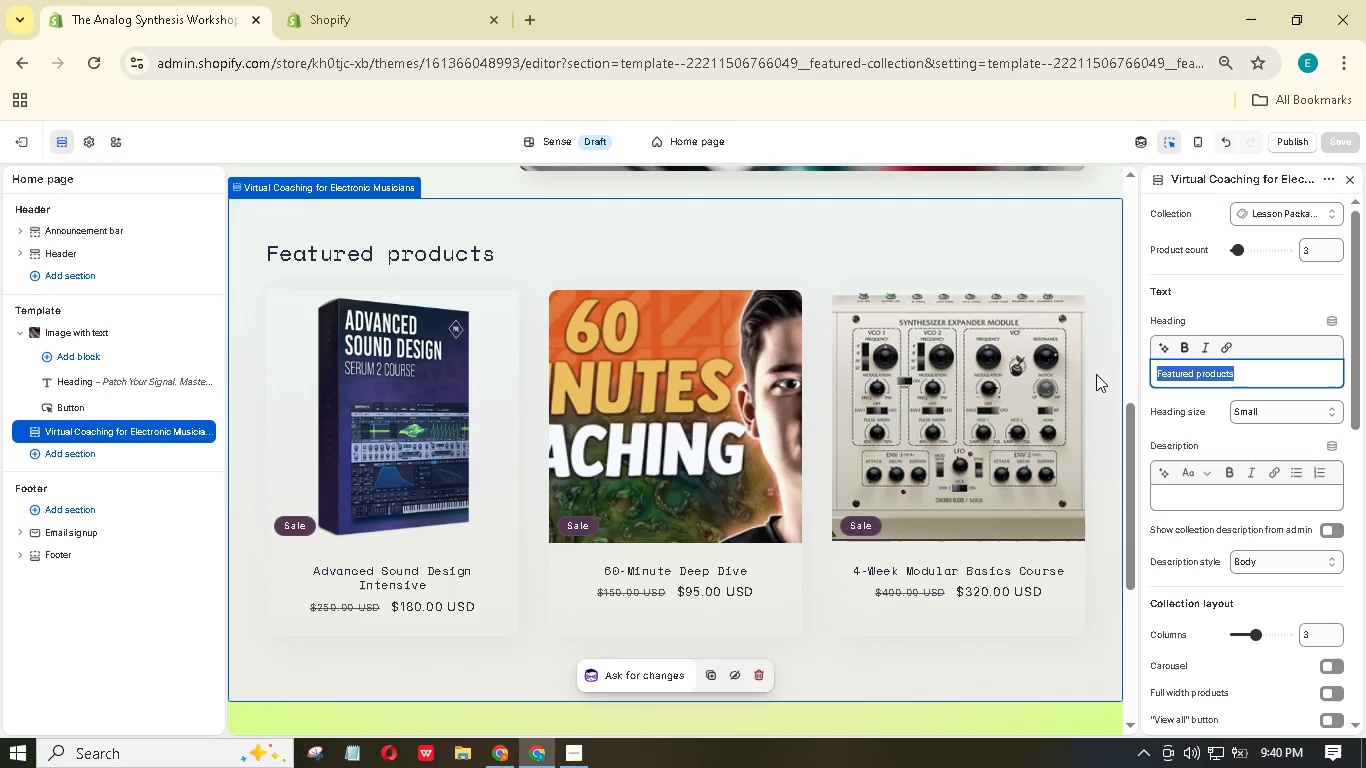 
key(Control+V)
 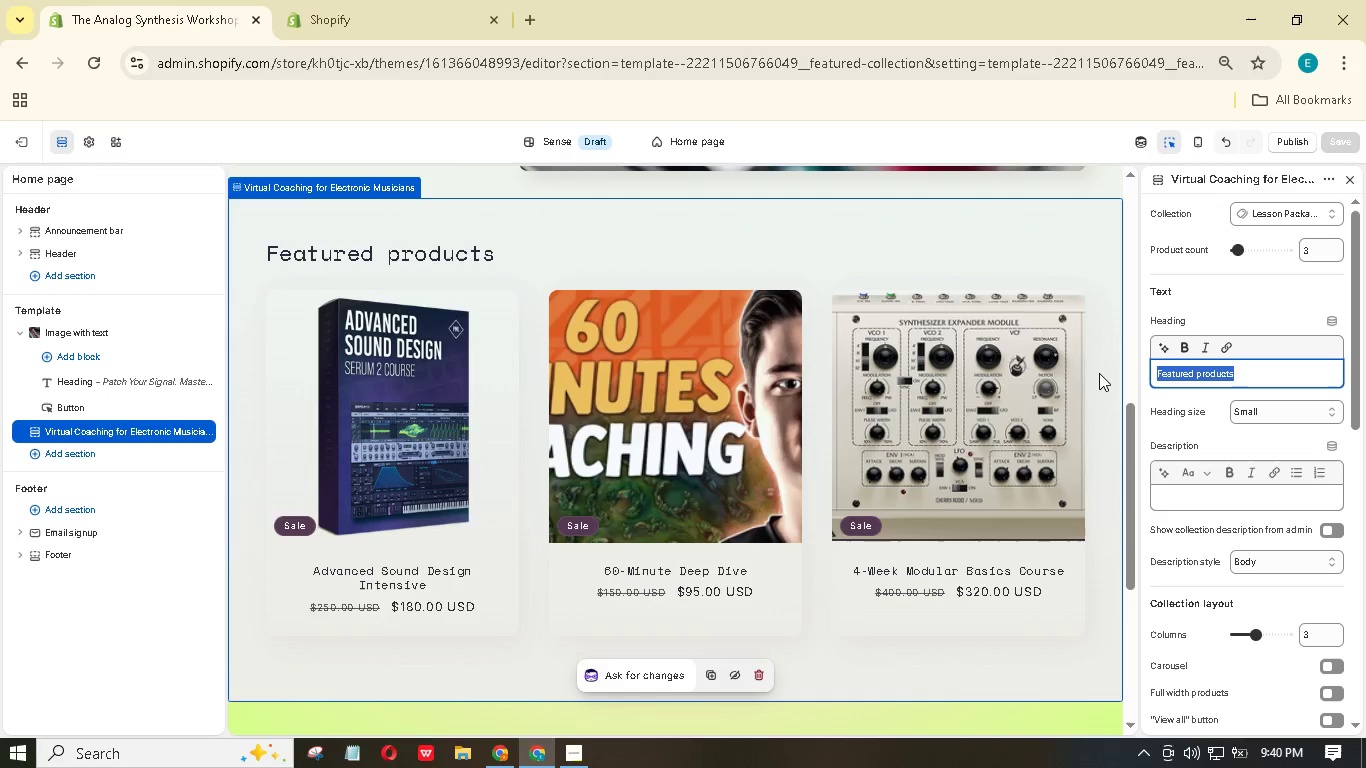 
key(Control+V)
 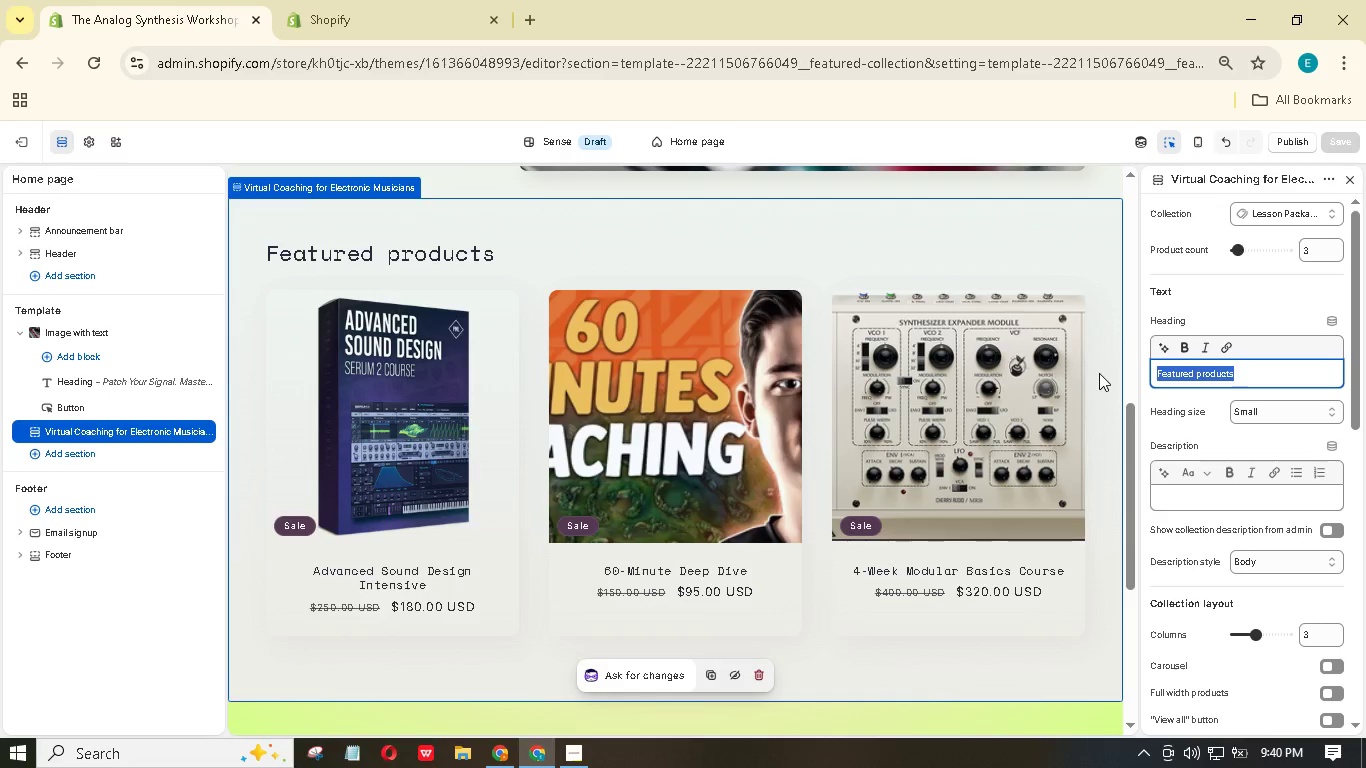 
hold_key(key=ControlLeft, duration=0.48)
 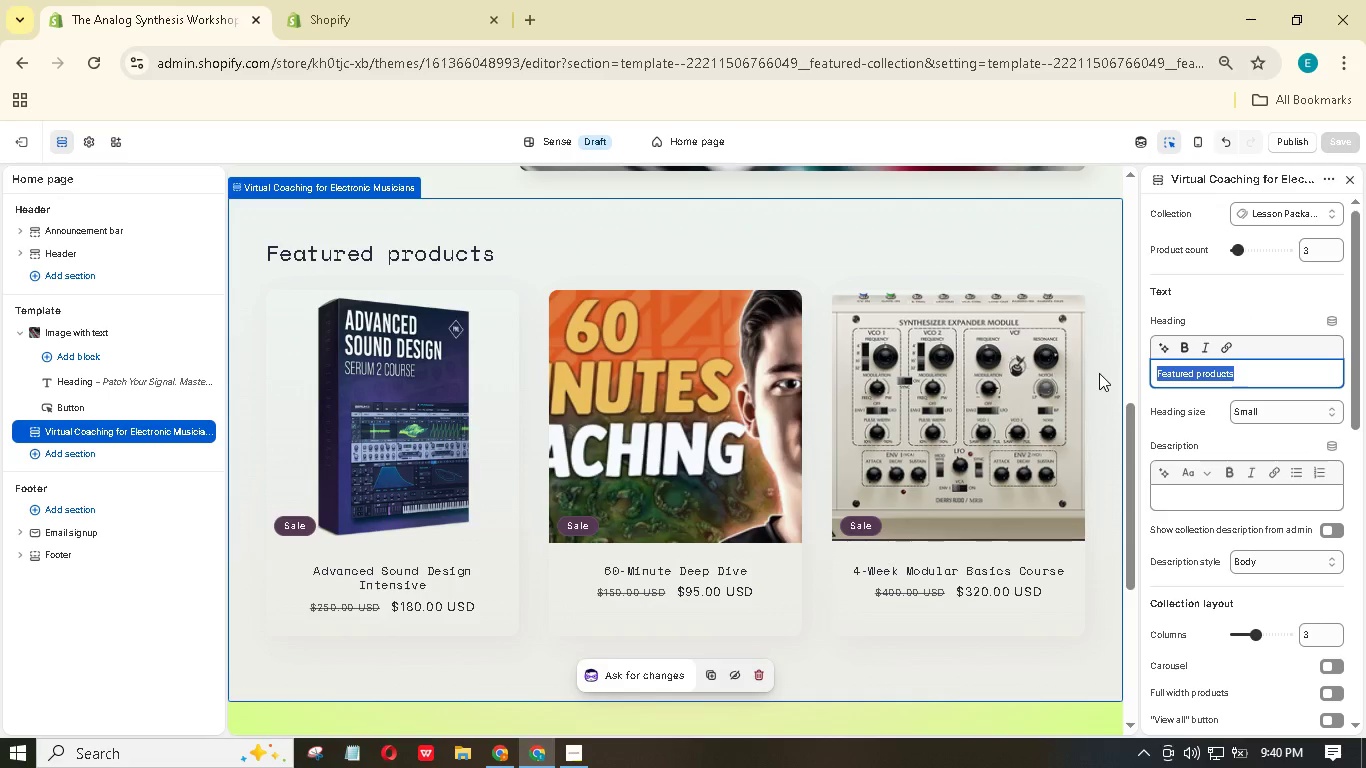 
key(Meta+V)
 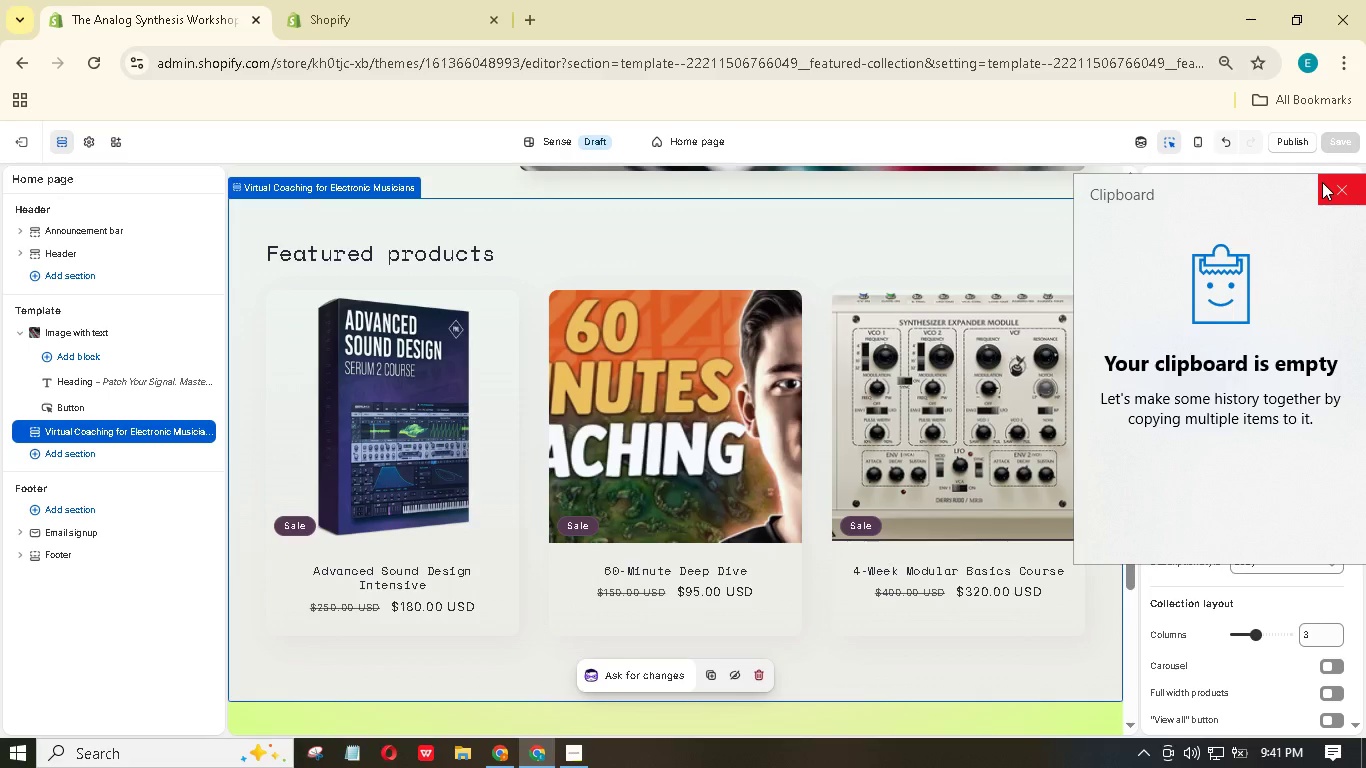 
left_click([1321, 182])
 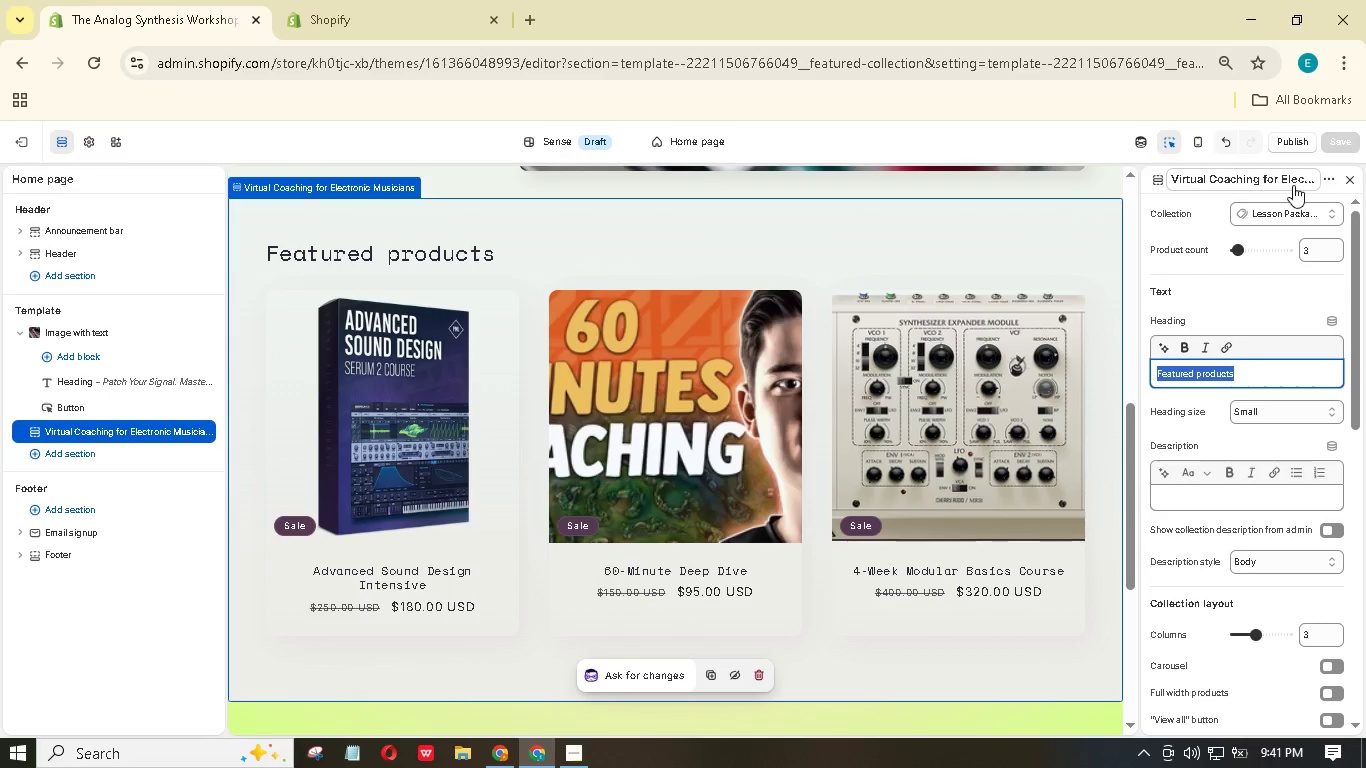 
left_click([1290, 180])
 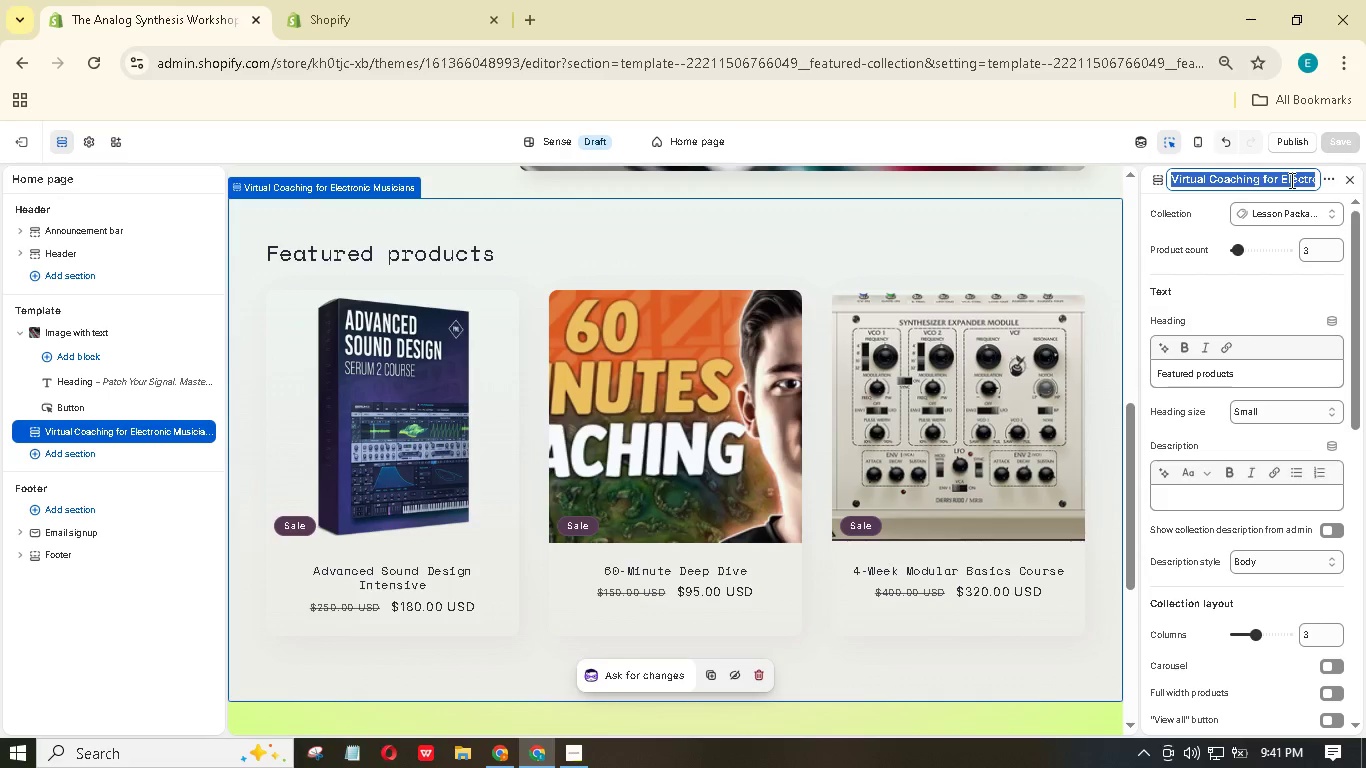 
key(Control+C)
 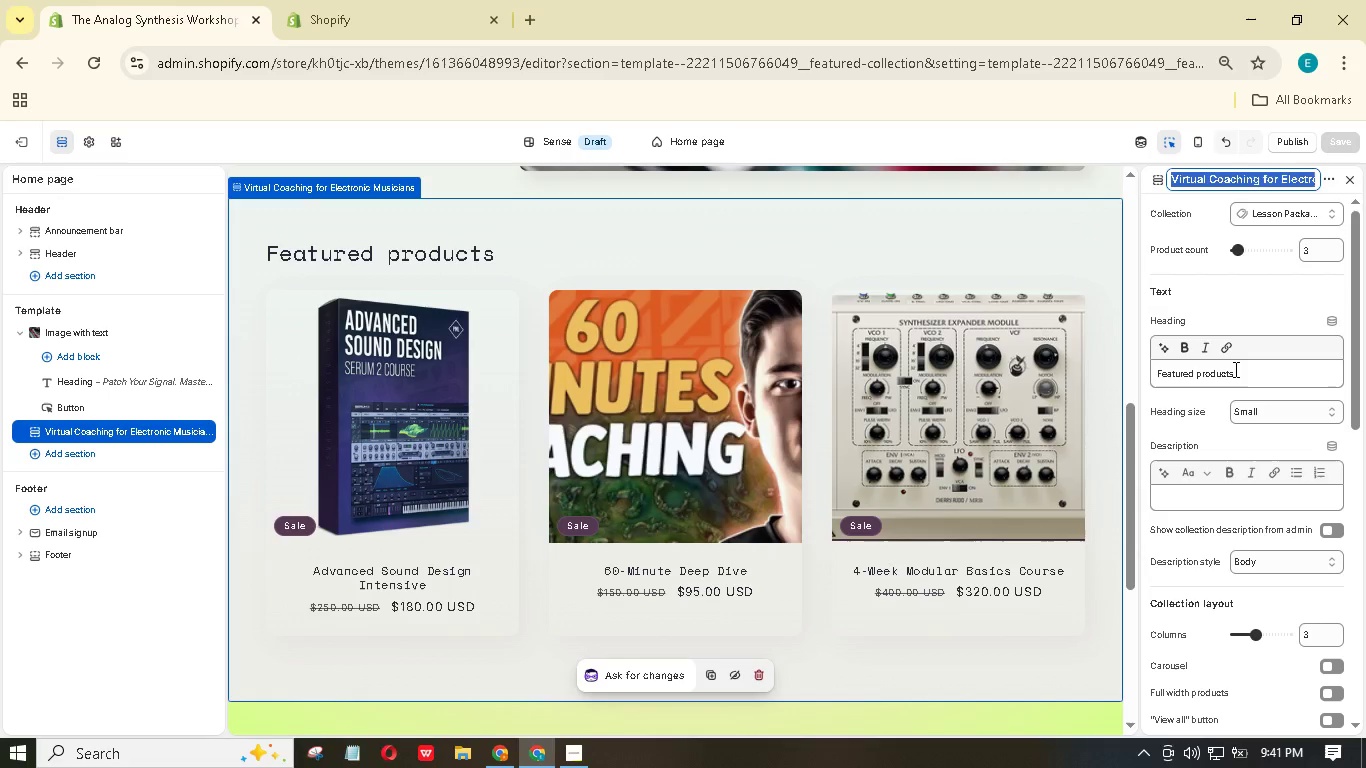 
left_click([1235, 369])
 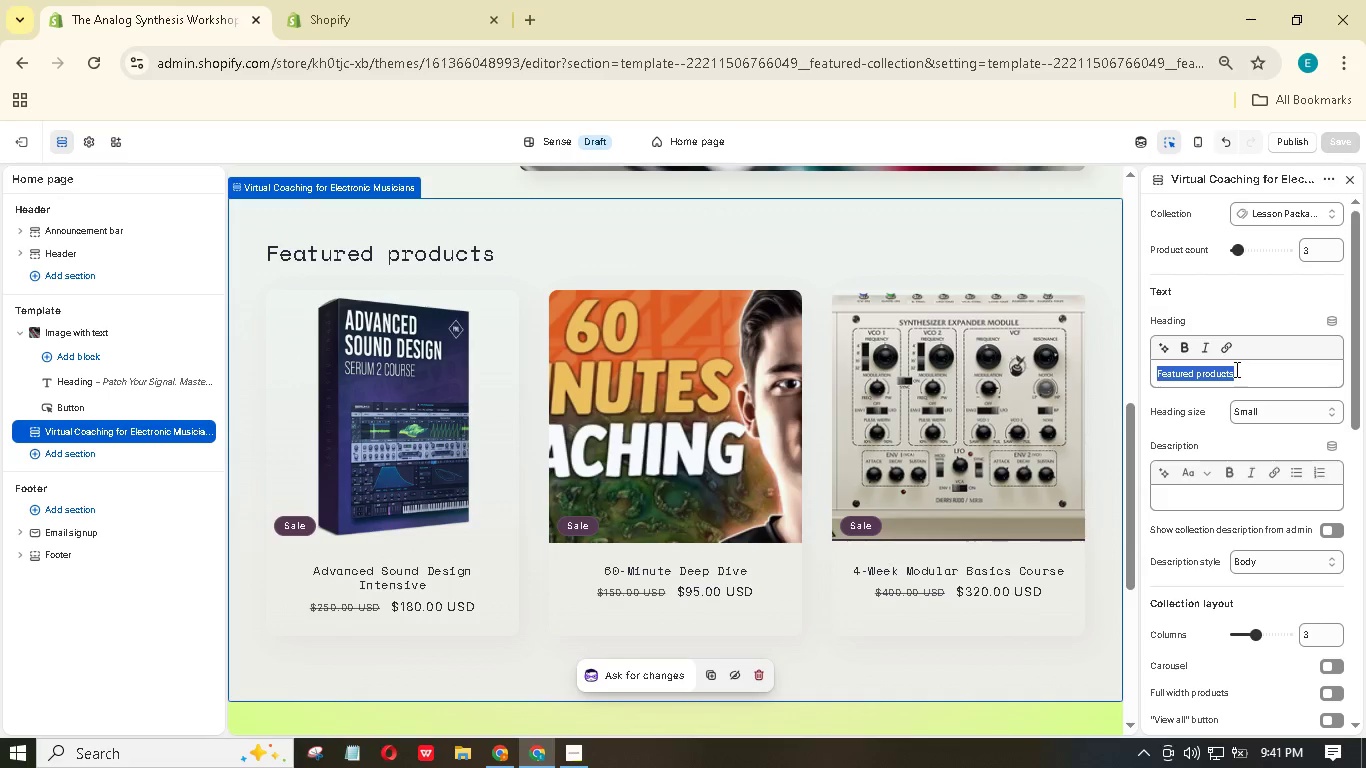 
hold_key(key=ControlLeft, duration=0.66)
 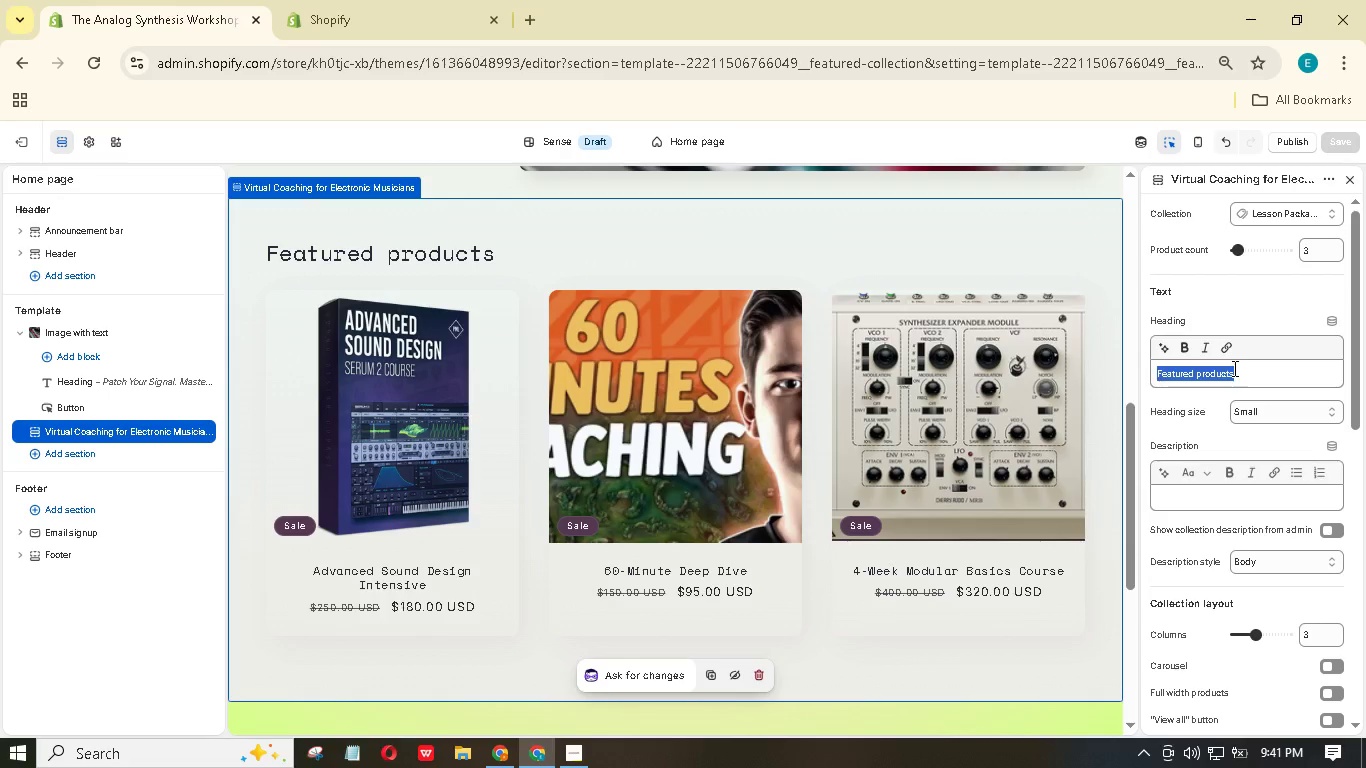 
key(Meta+V)
 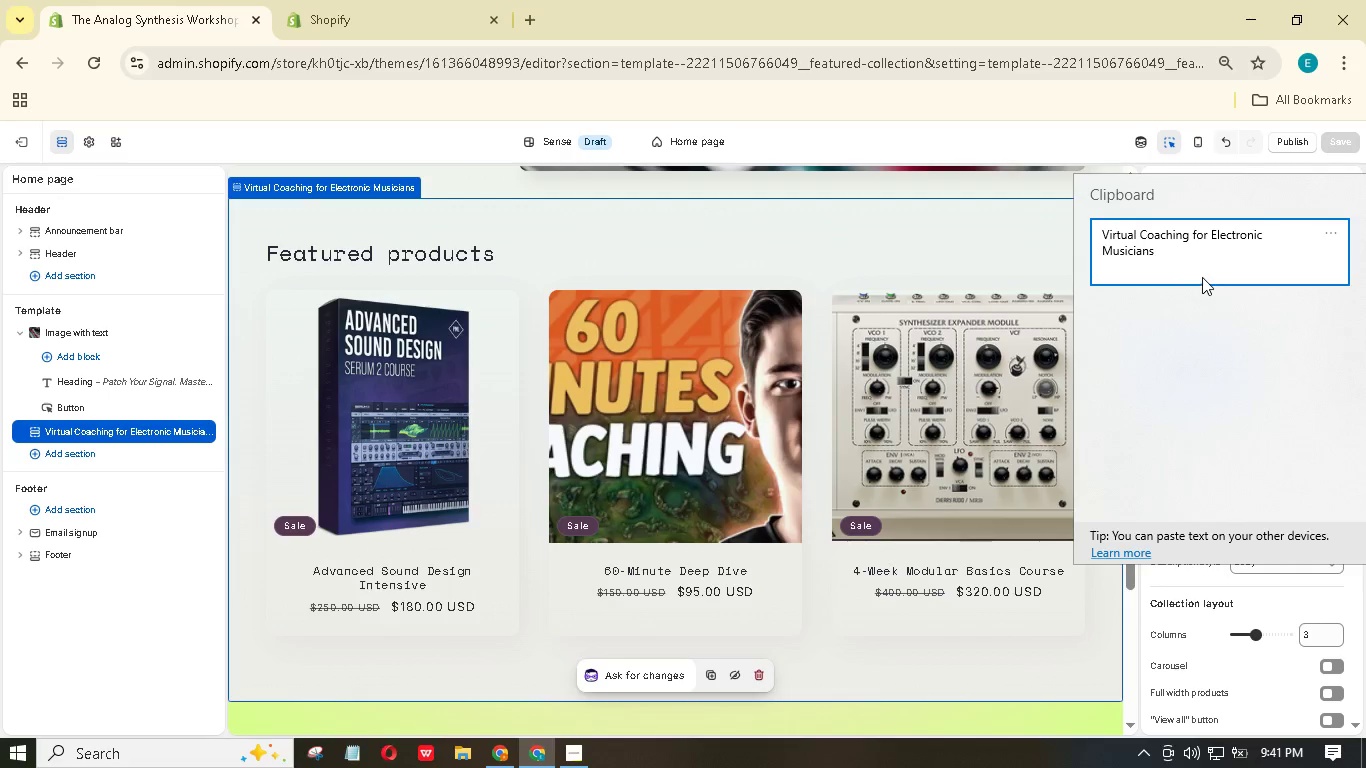 
left_click([1201, 262])
 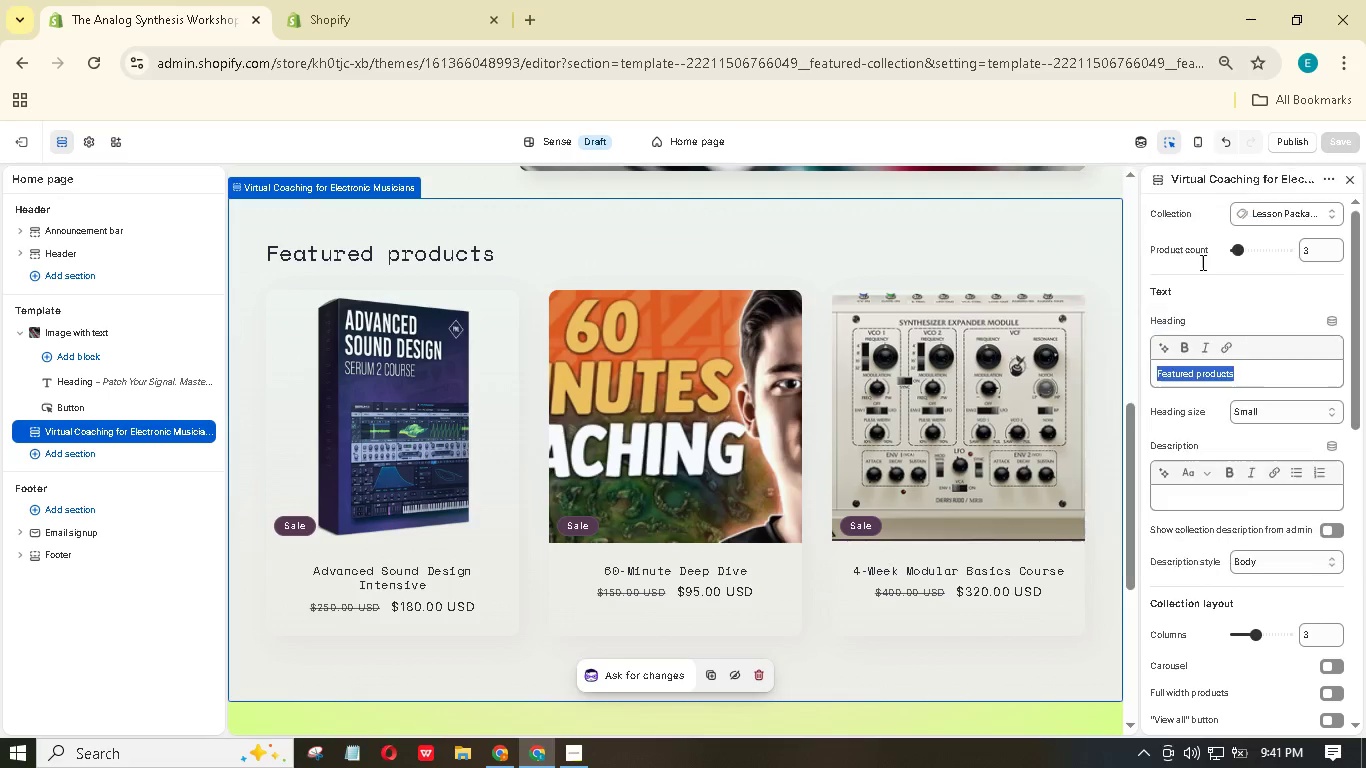 
key(Control+ControlLeft)
 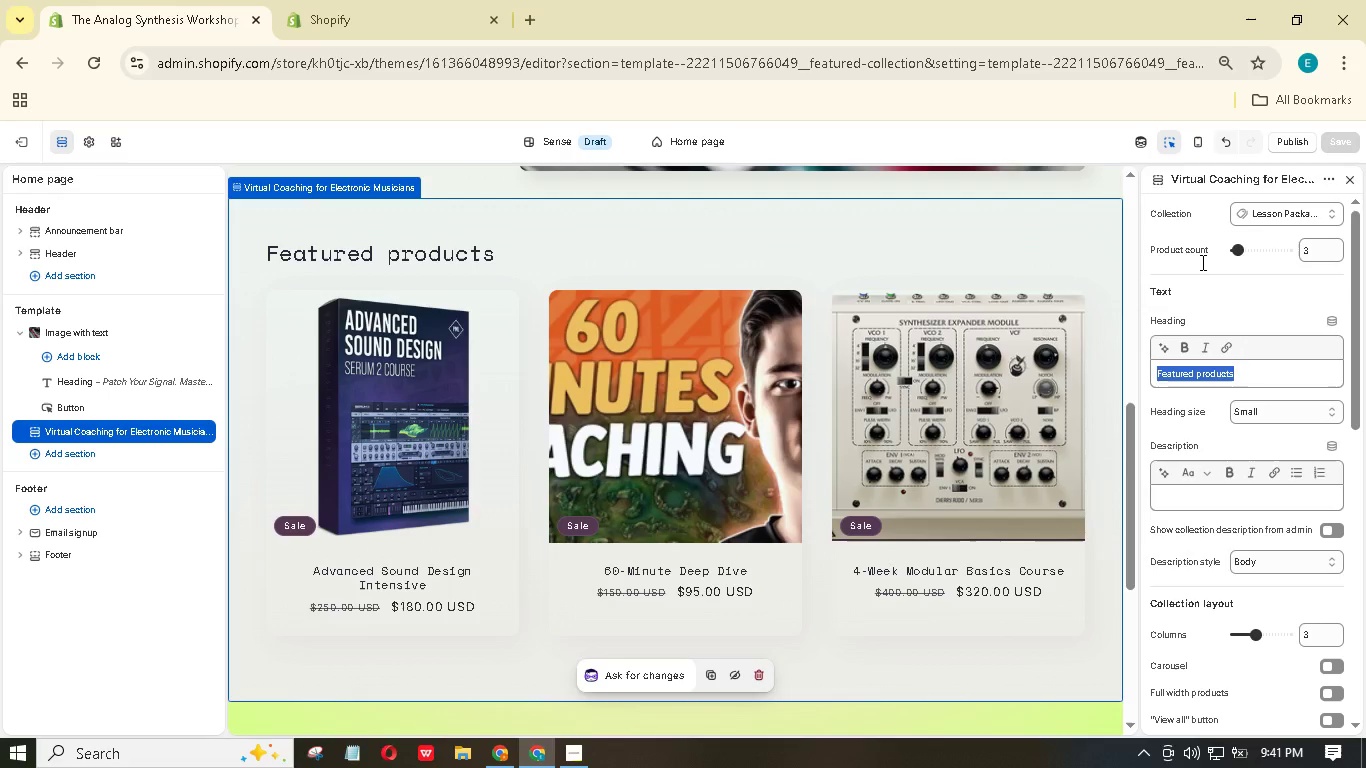 
key(Control+V)
 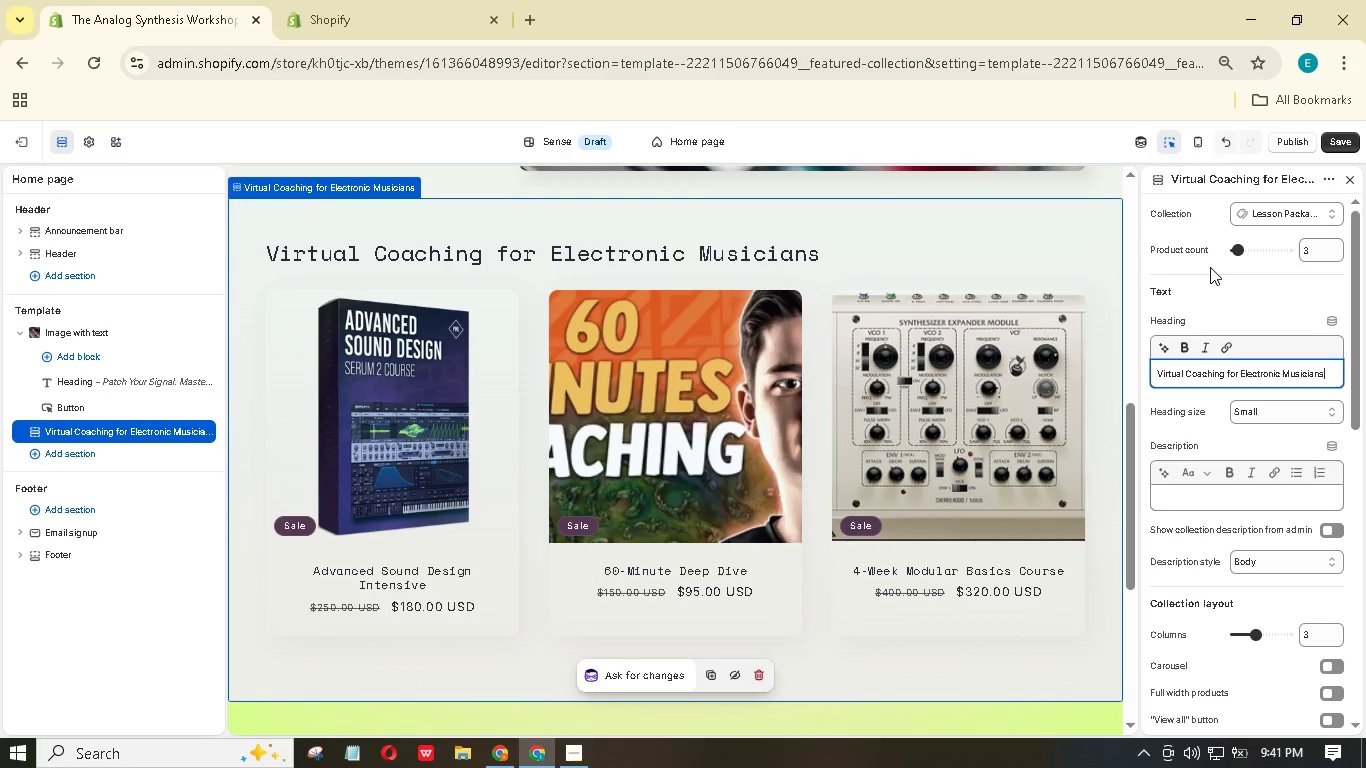 
scroll: coordinate [960, 405], scroll_direction: down, amount: 4.0
 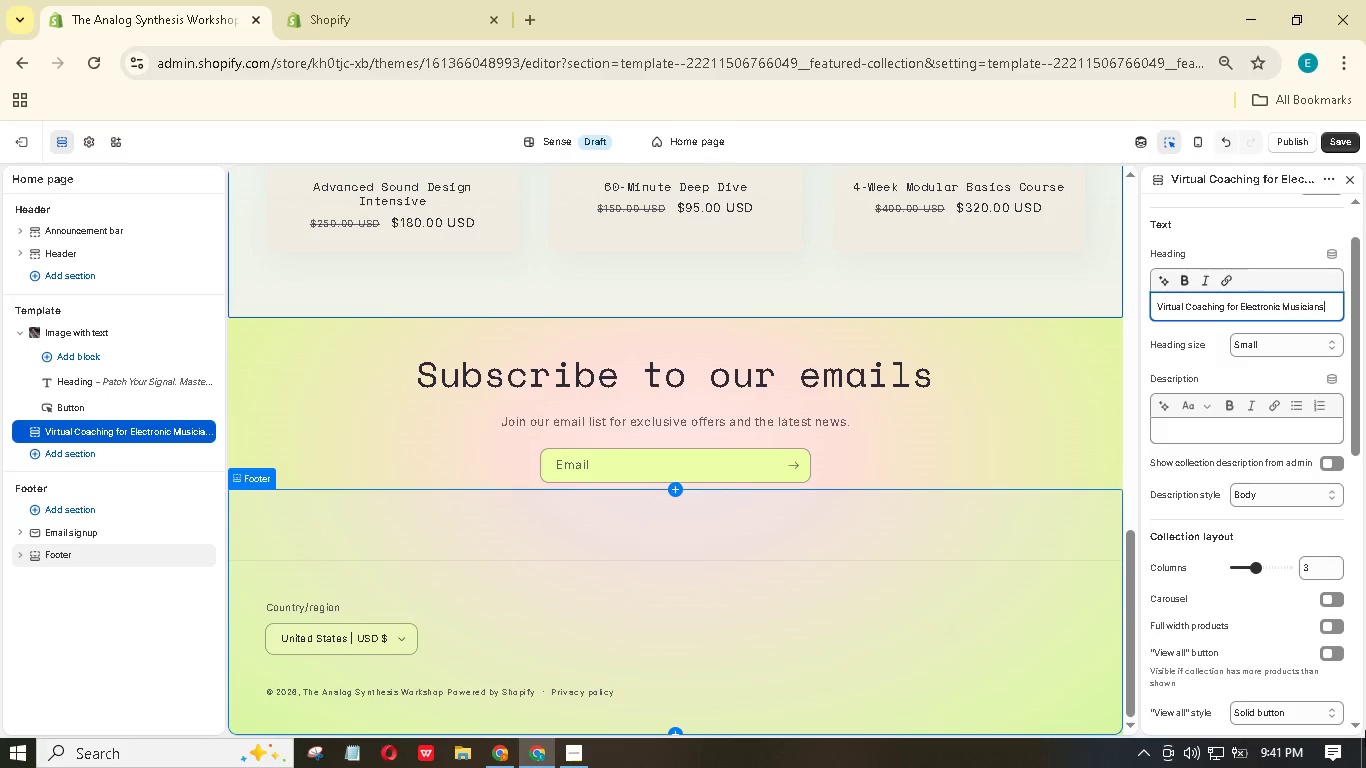 
wait(23.77)
 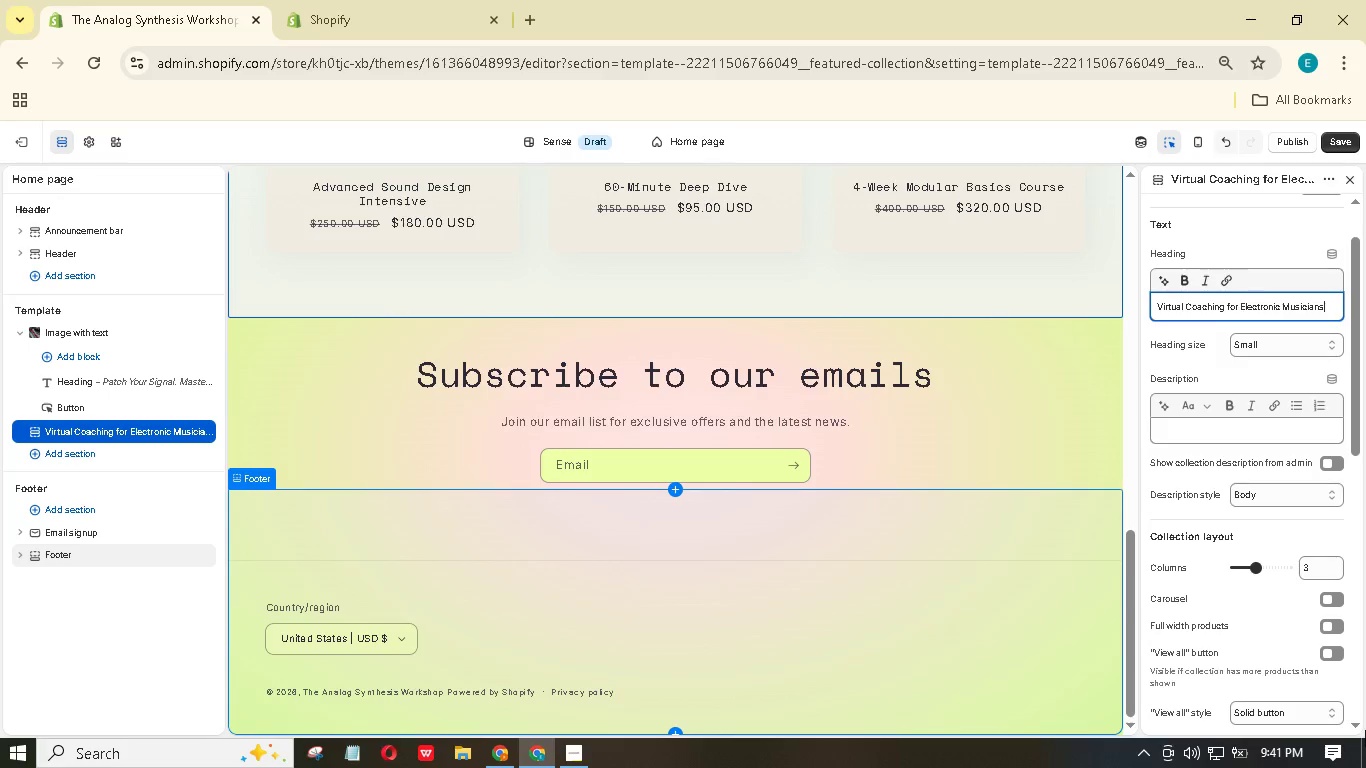 
left_click([583, 756])